 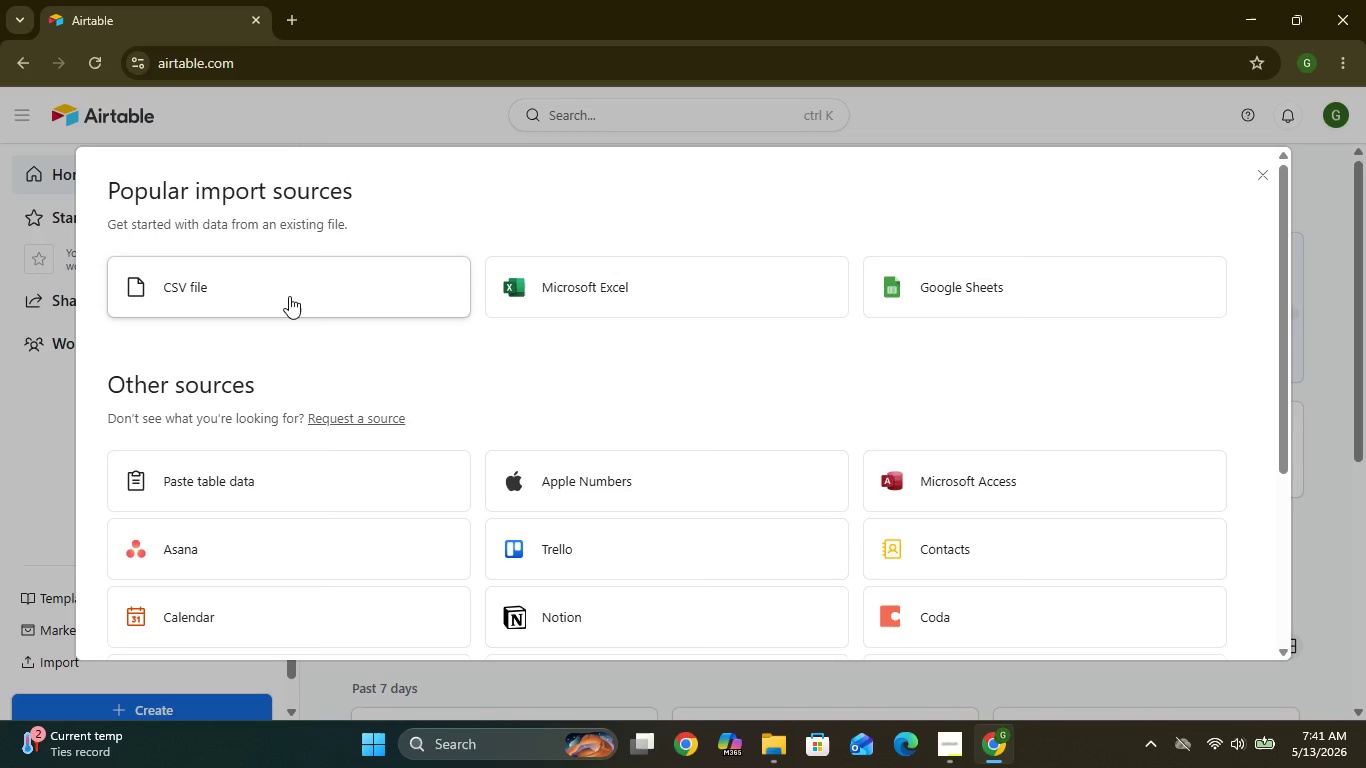 
left_click([255, 286])
 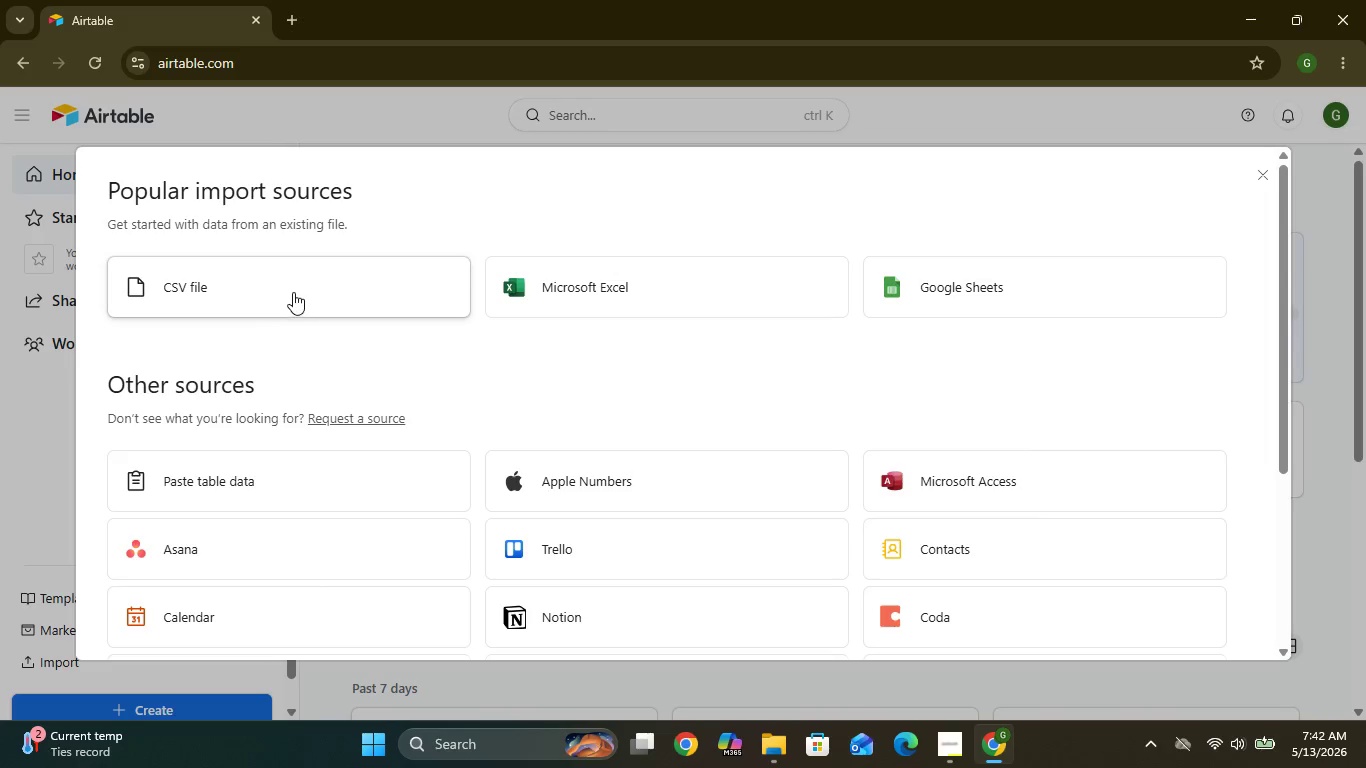 
left_click([271, 286])
 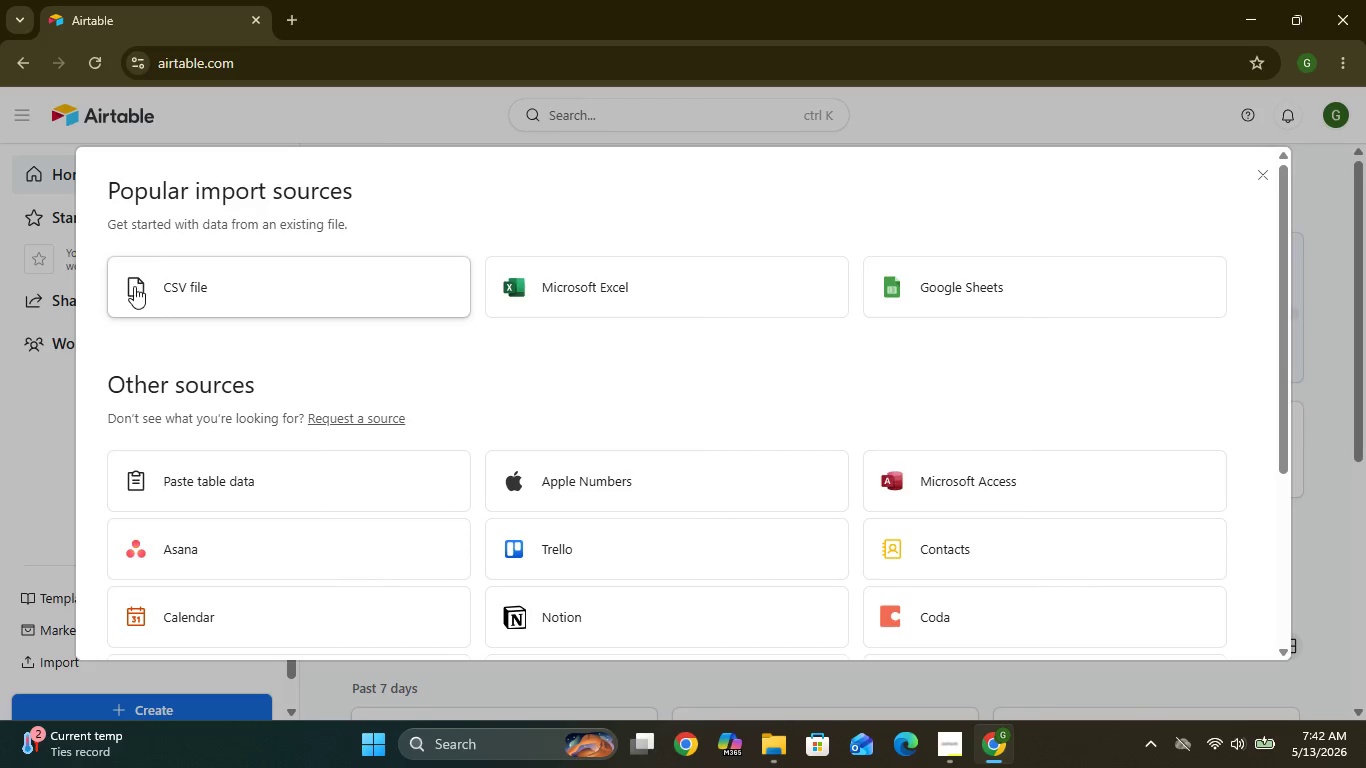 
left_click([127, 286])
 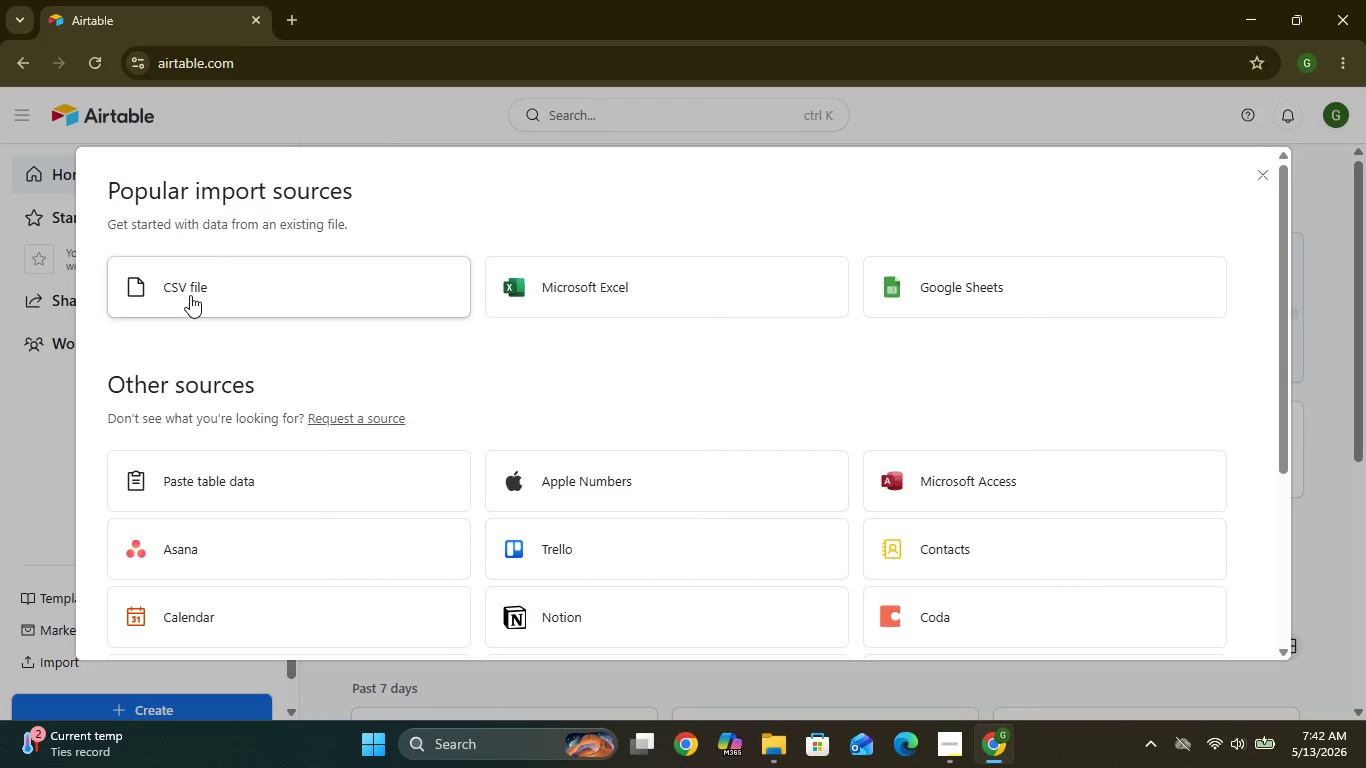 
left_click([197, 296])
 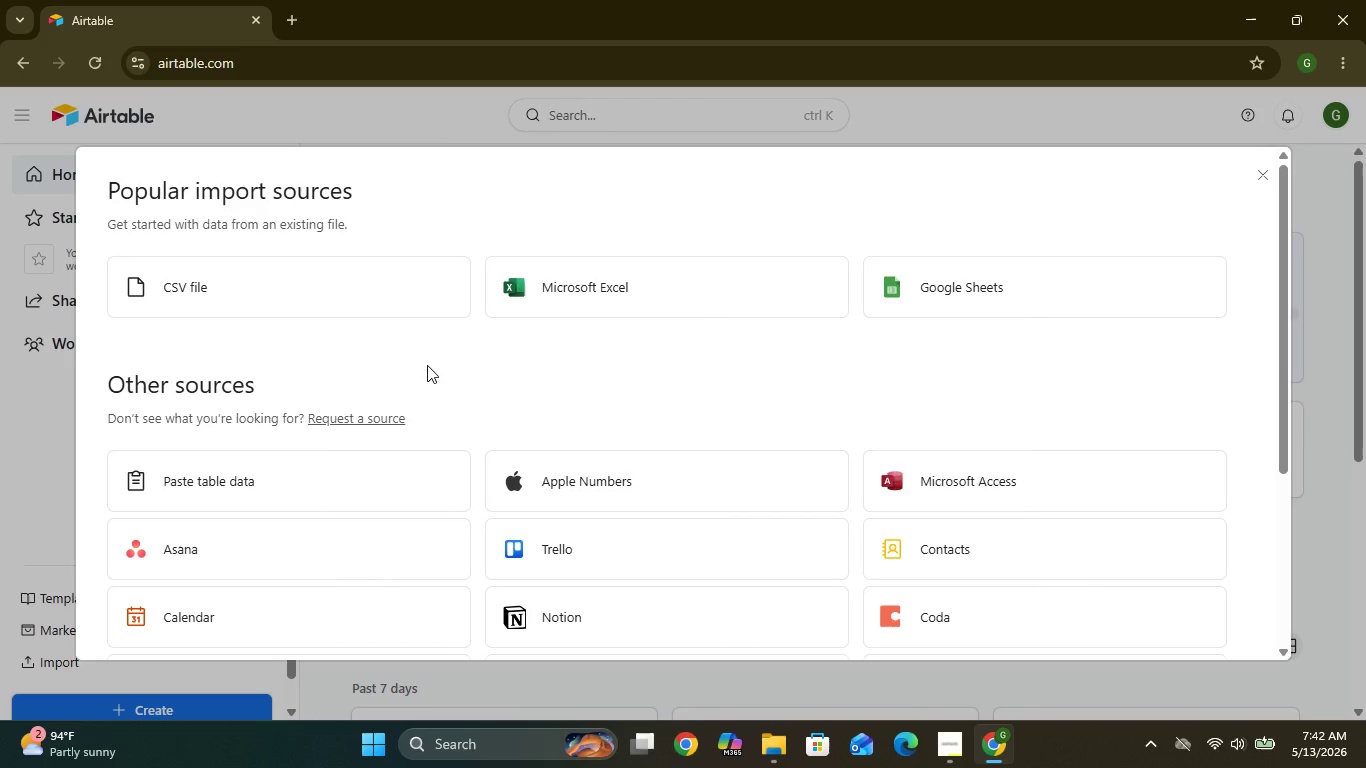 
left_click([326, 292])
 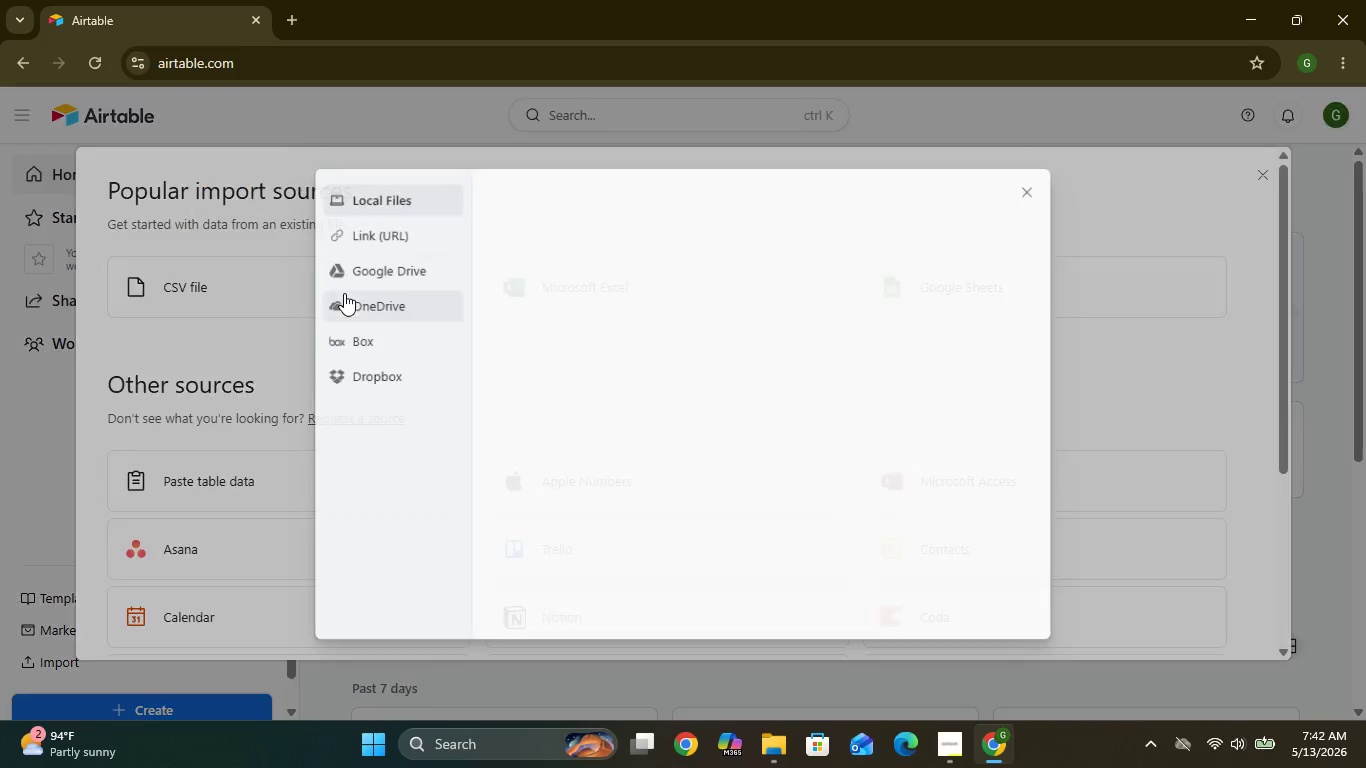 
double_click([344, 293])
 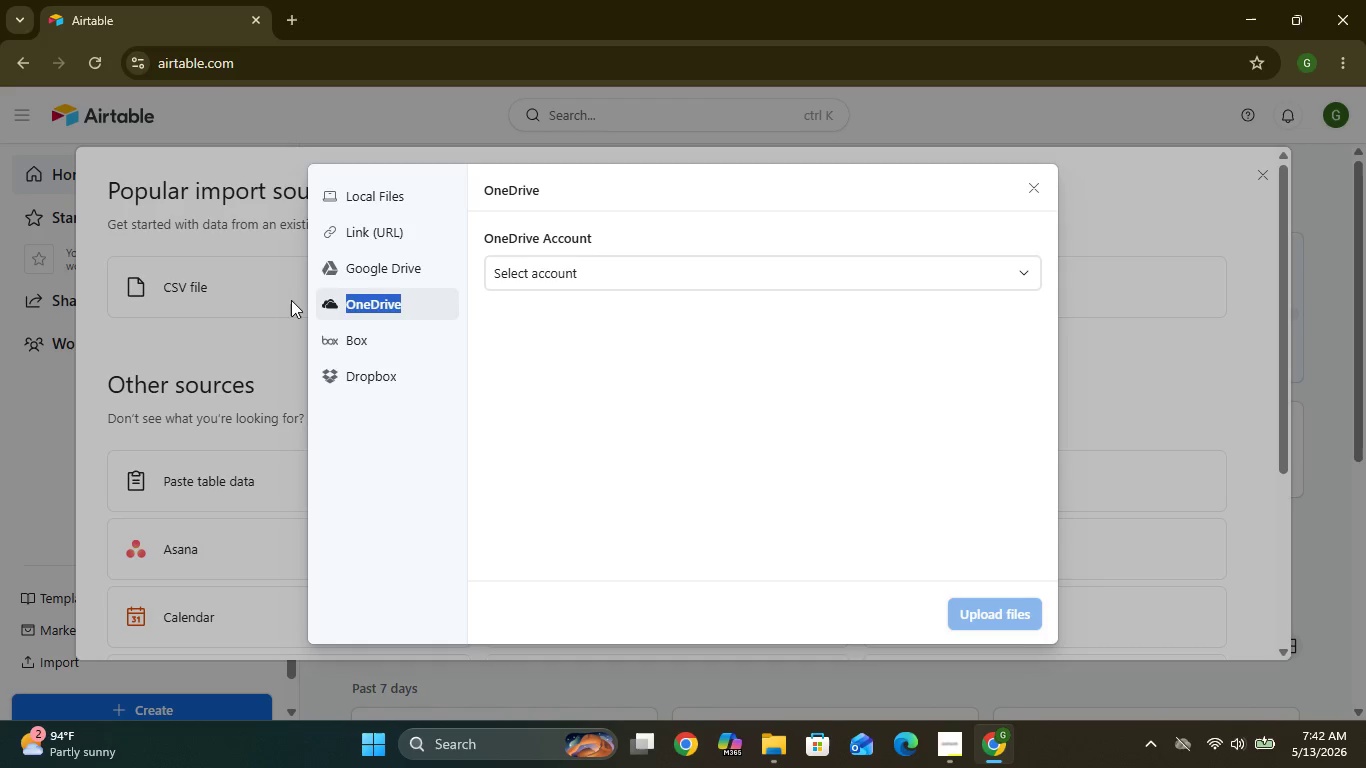 
left_click([279, 297])
 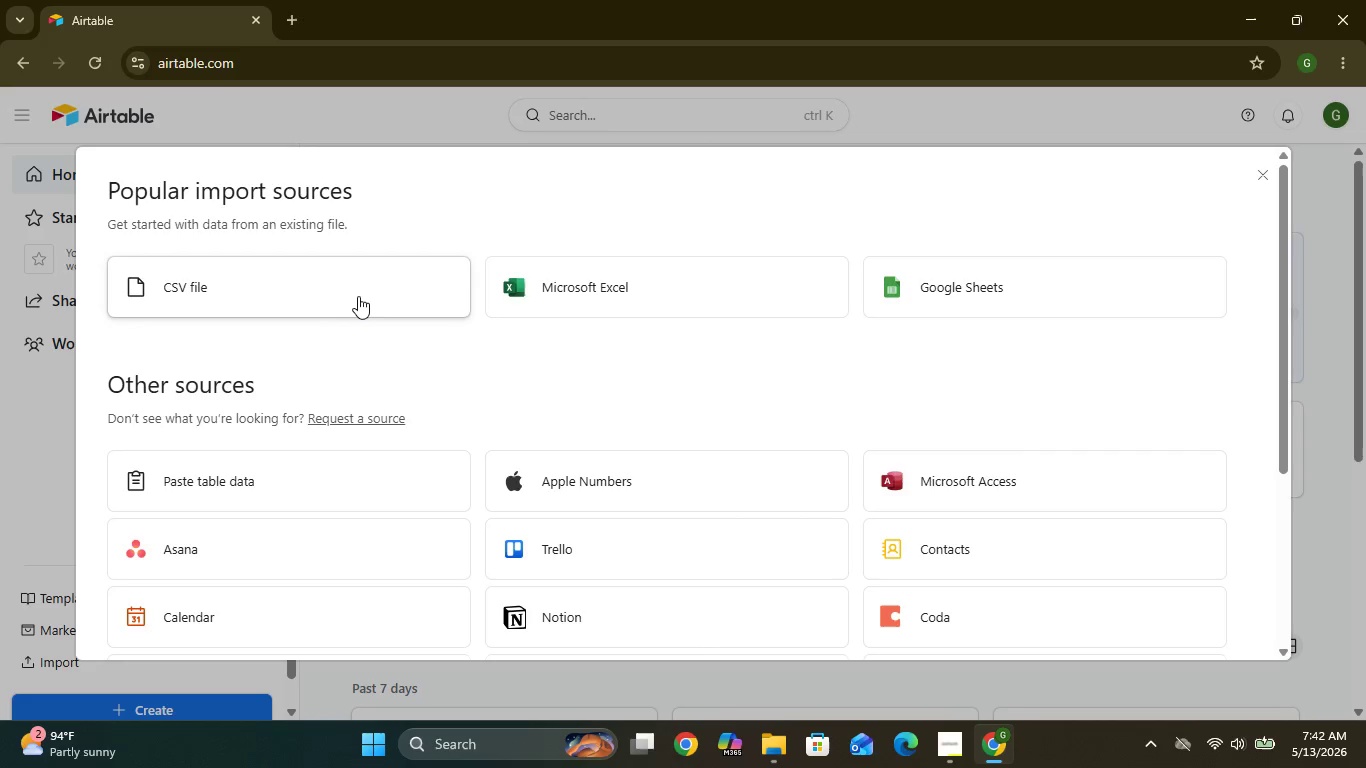 
left_click([352, 294])
 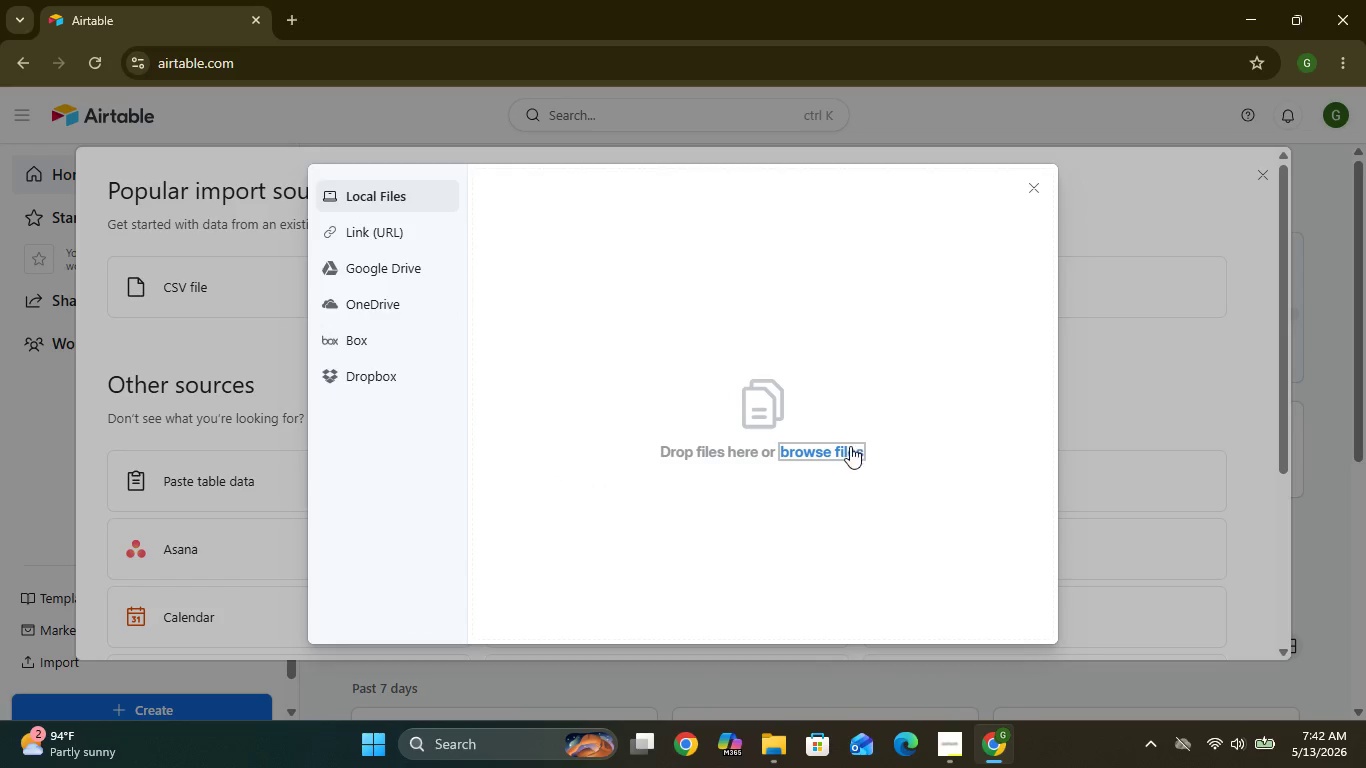 
left_click([850, 449])
 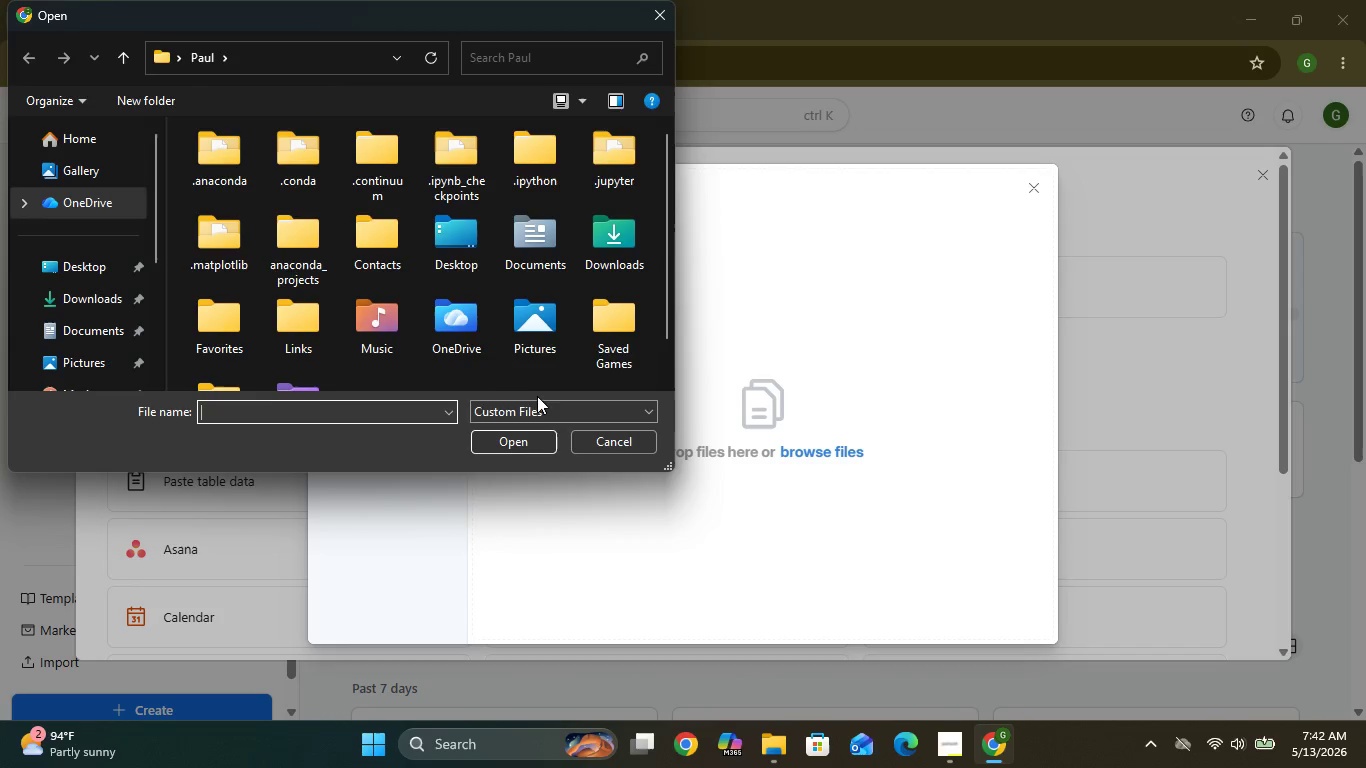 
wait(6.02)
 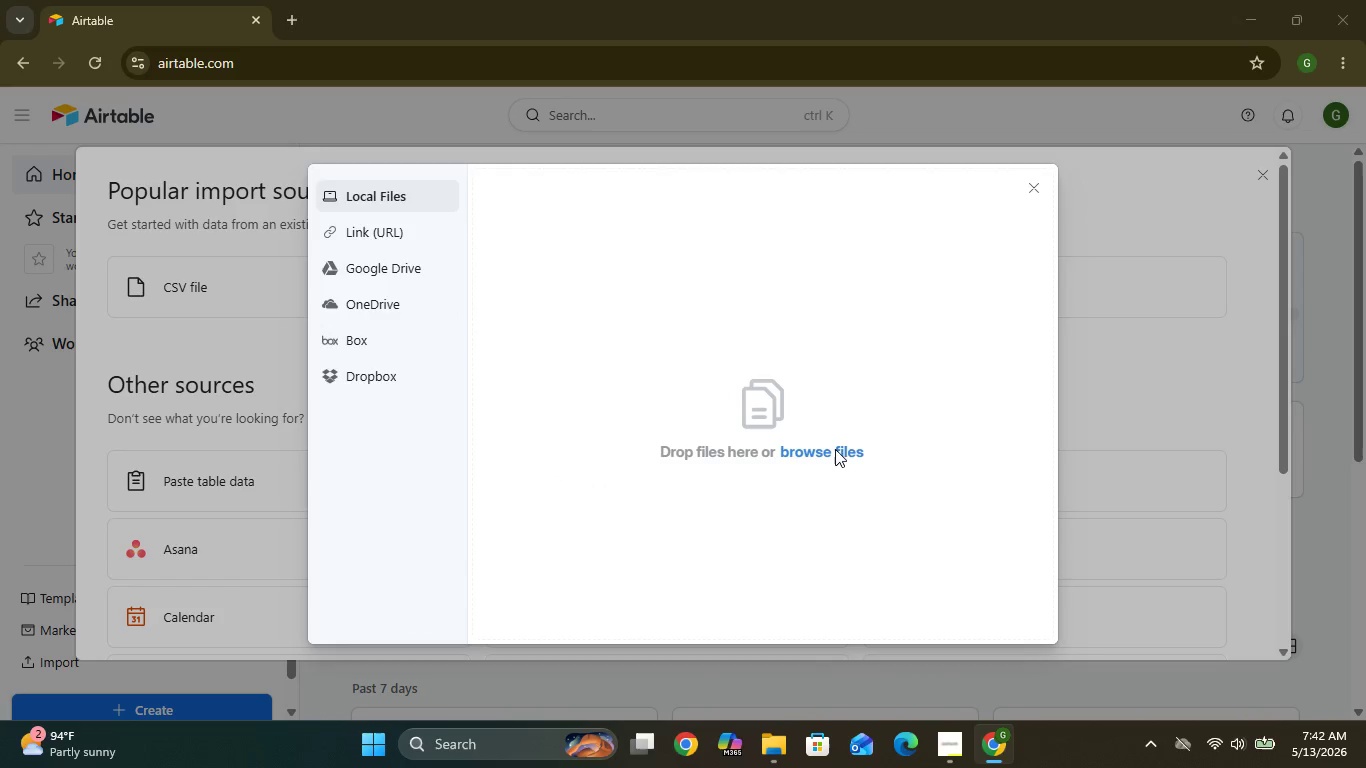 
left_click([78, 302])
 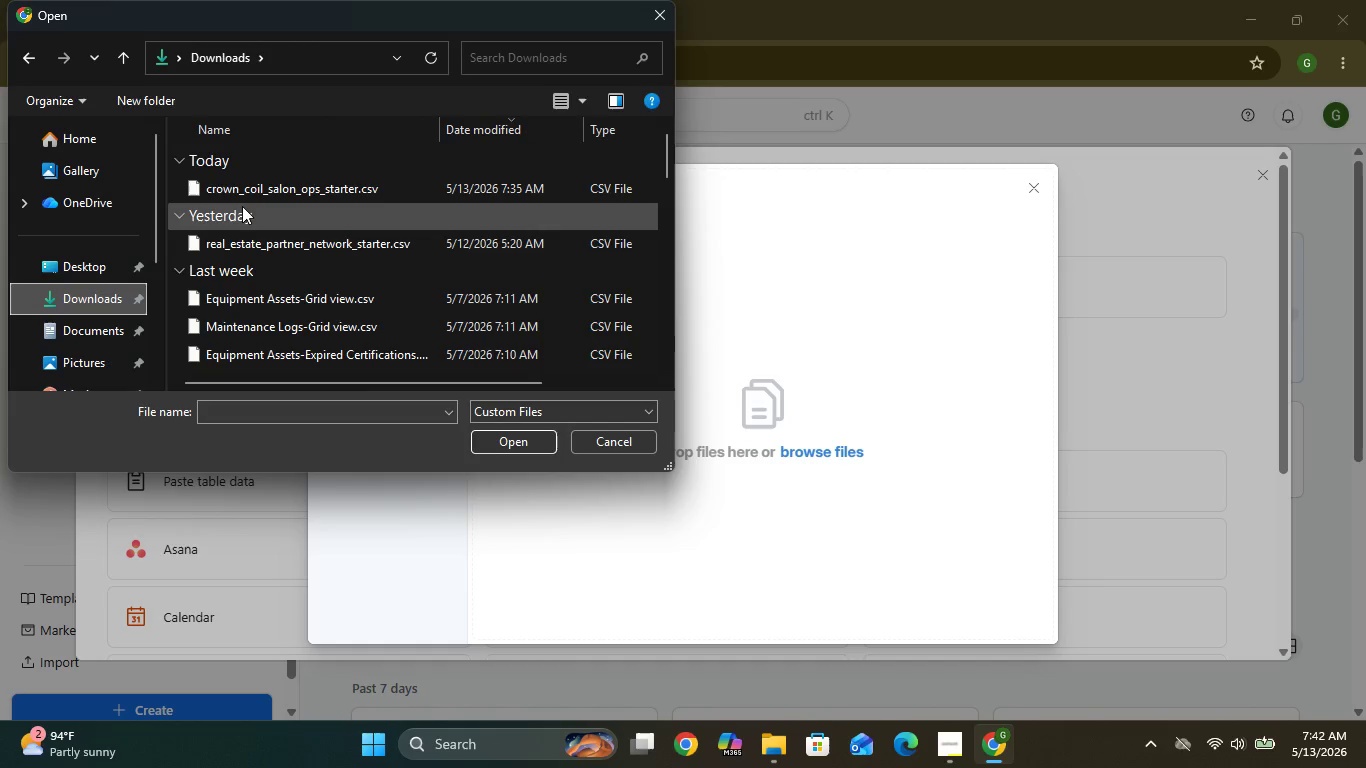 
left_click([244, 191])
 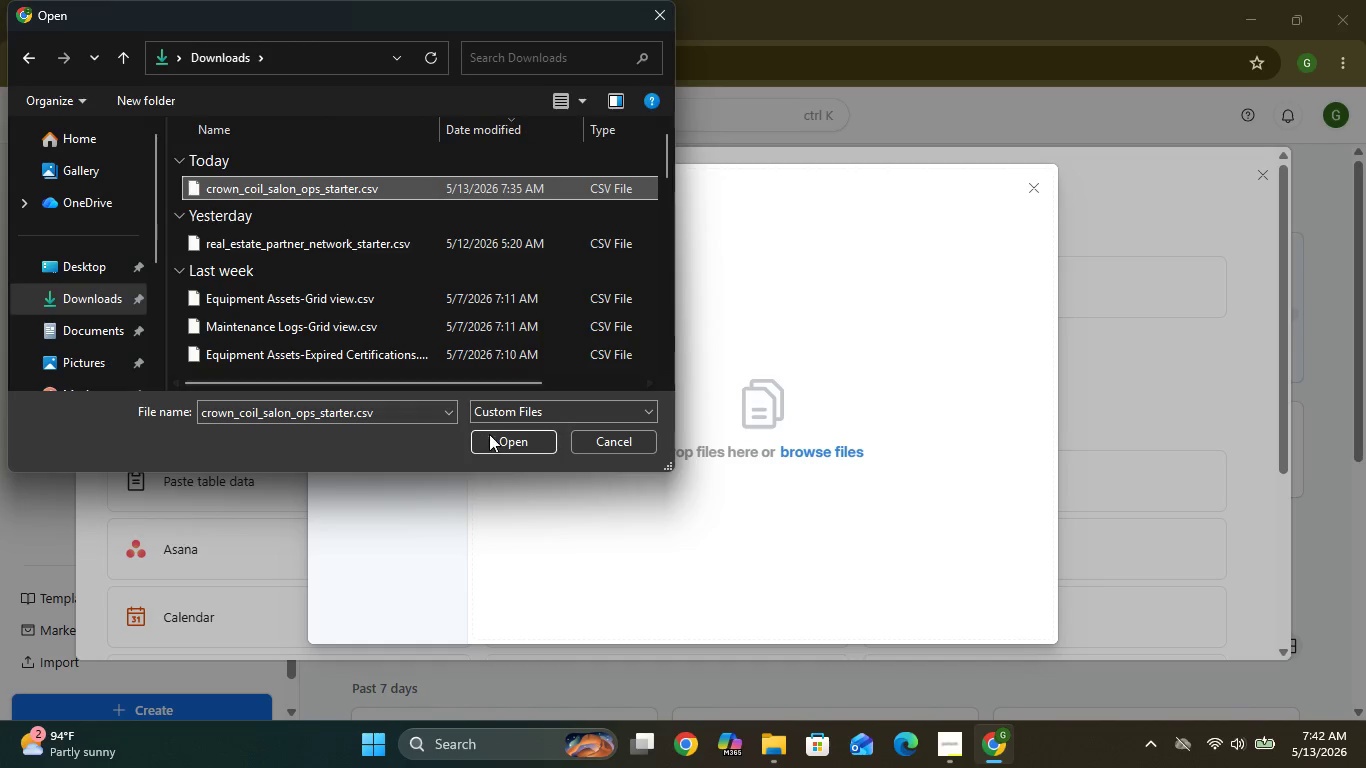 
left_click([504, 449])
 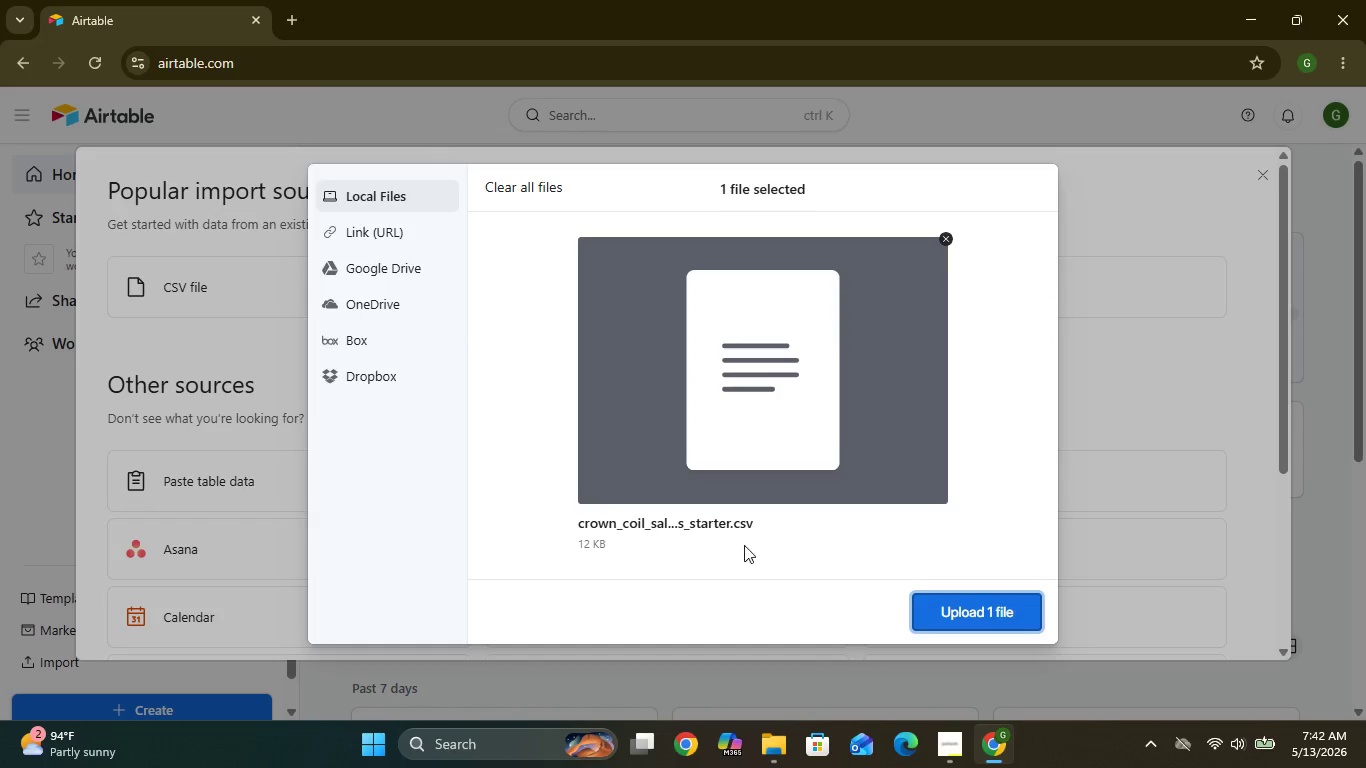 
left_click([976, 610])
 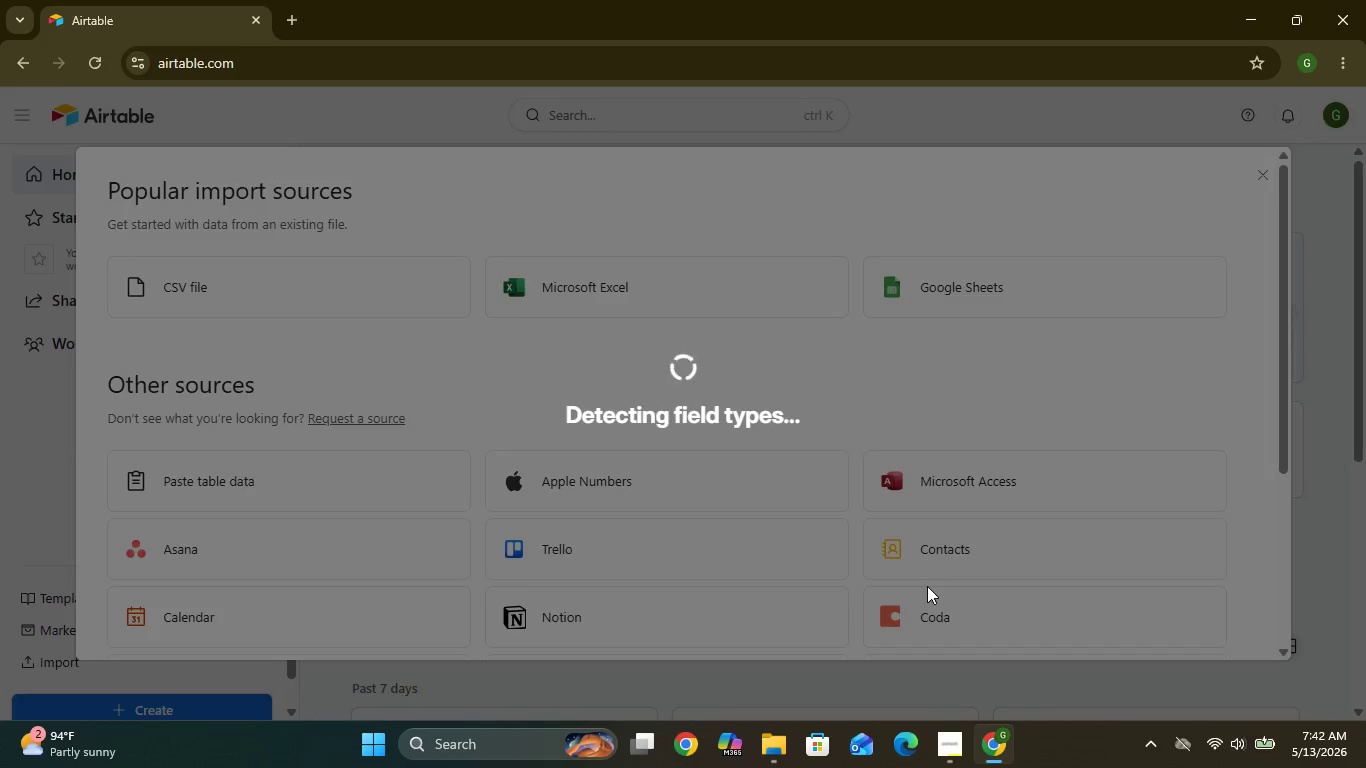 
wait(23.95)
 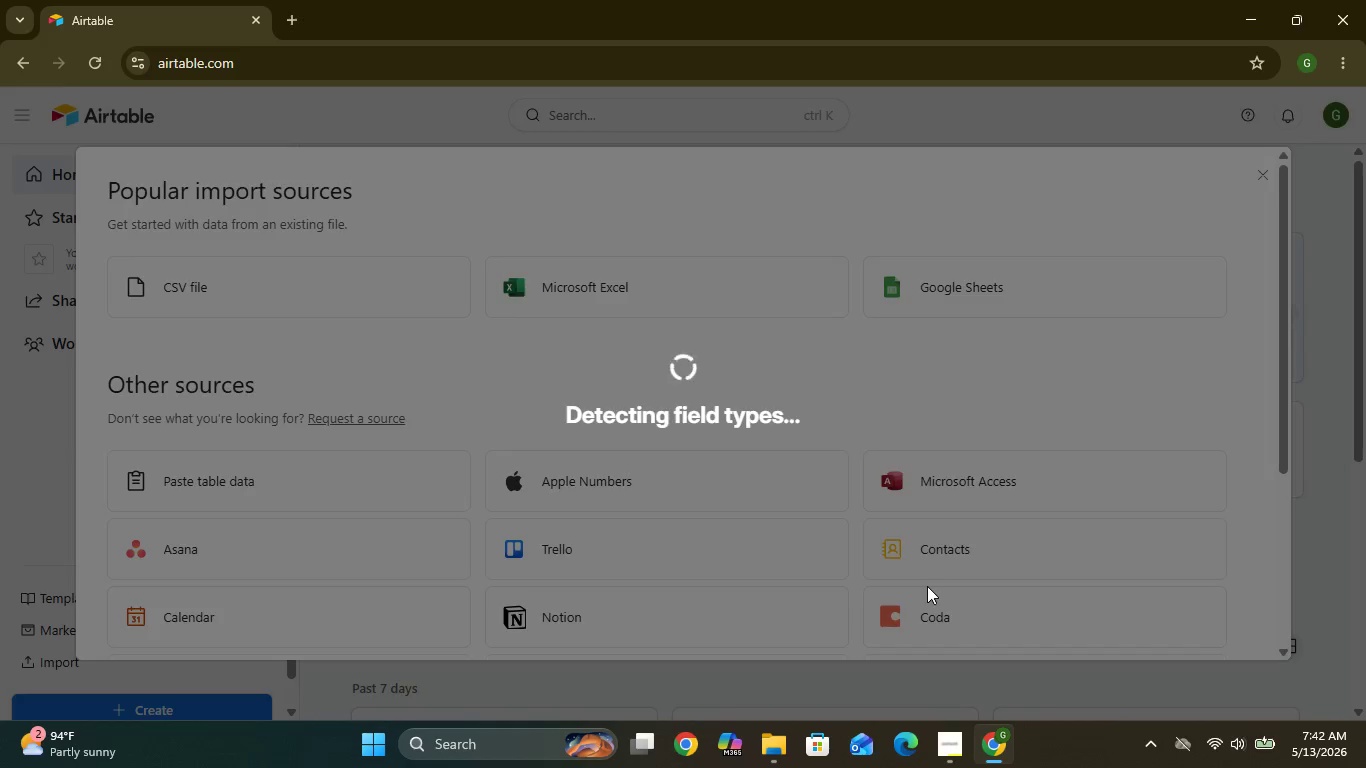 
left_click([1272, 662])
 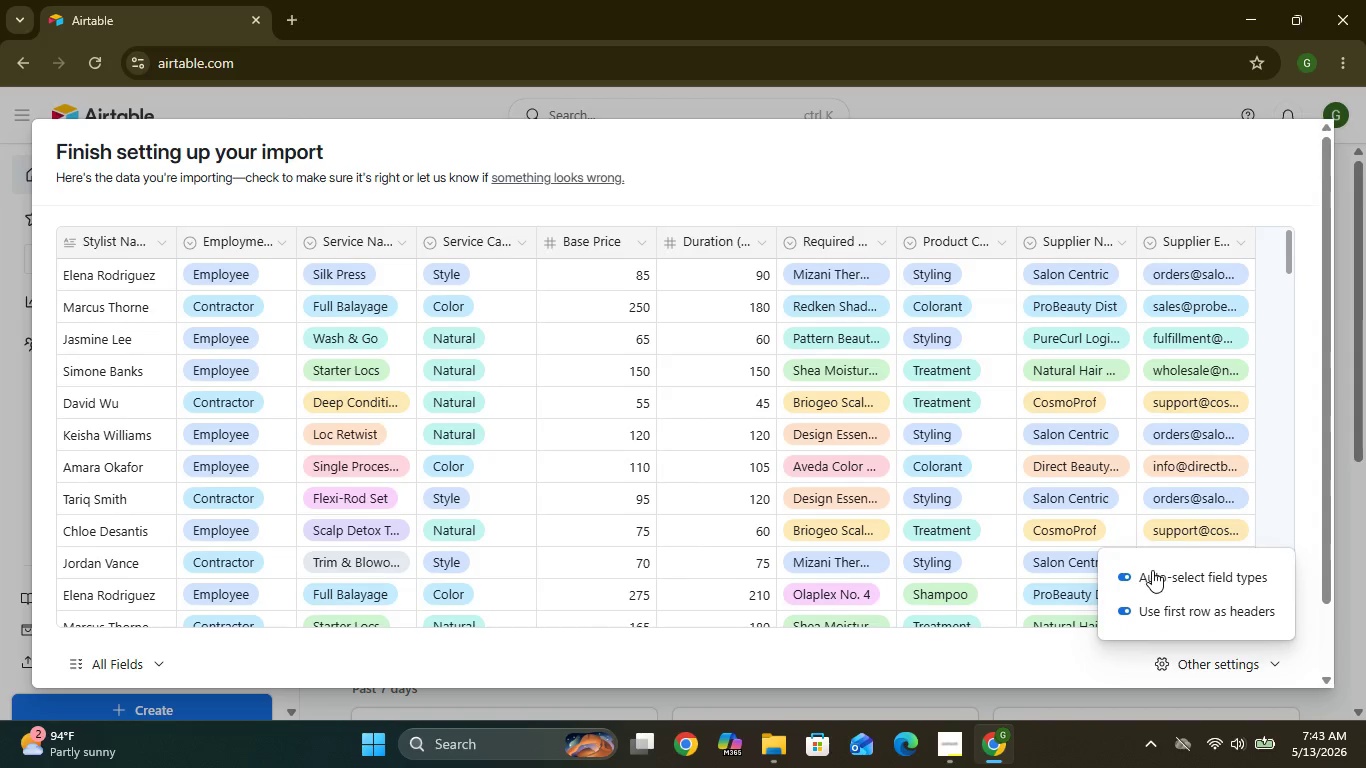 
left_click([1140, 575])
 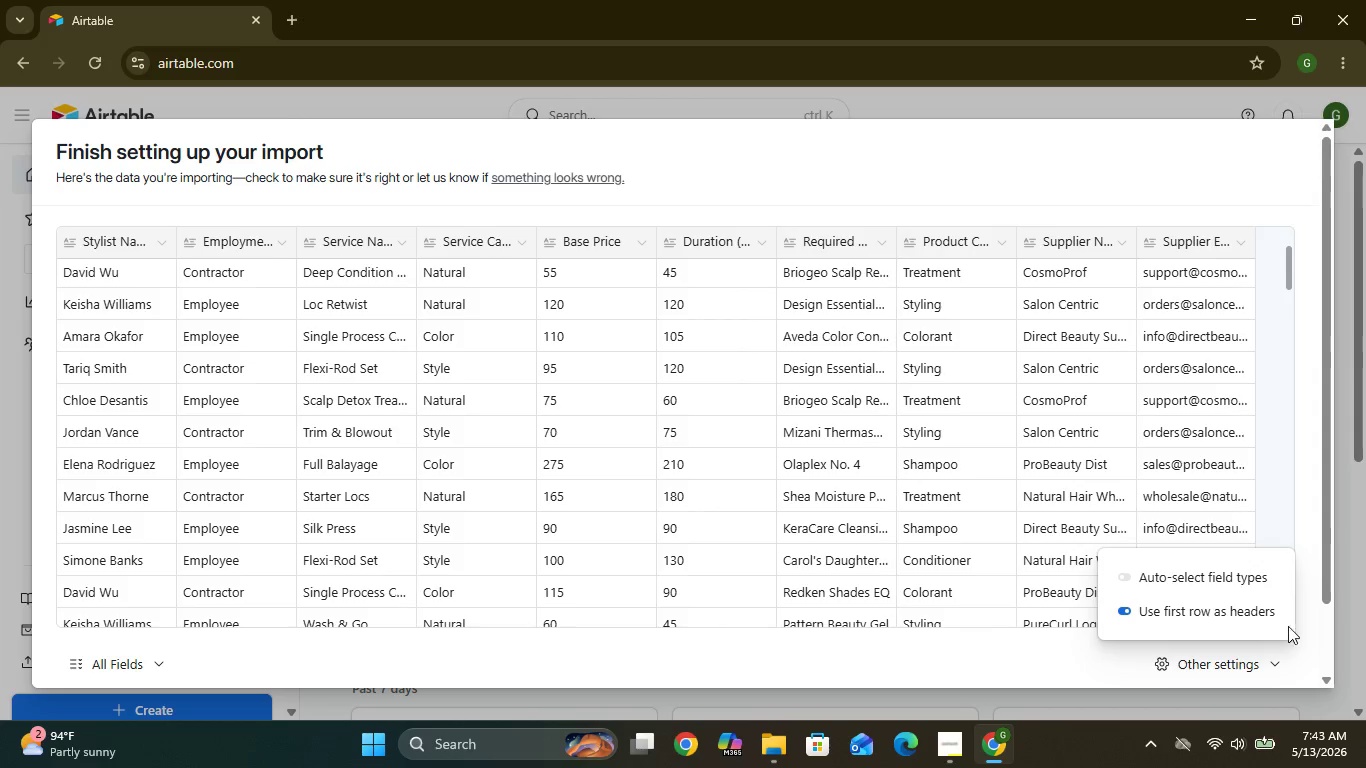 
wait(5.59)
 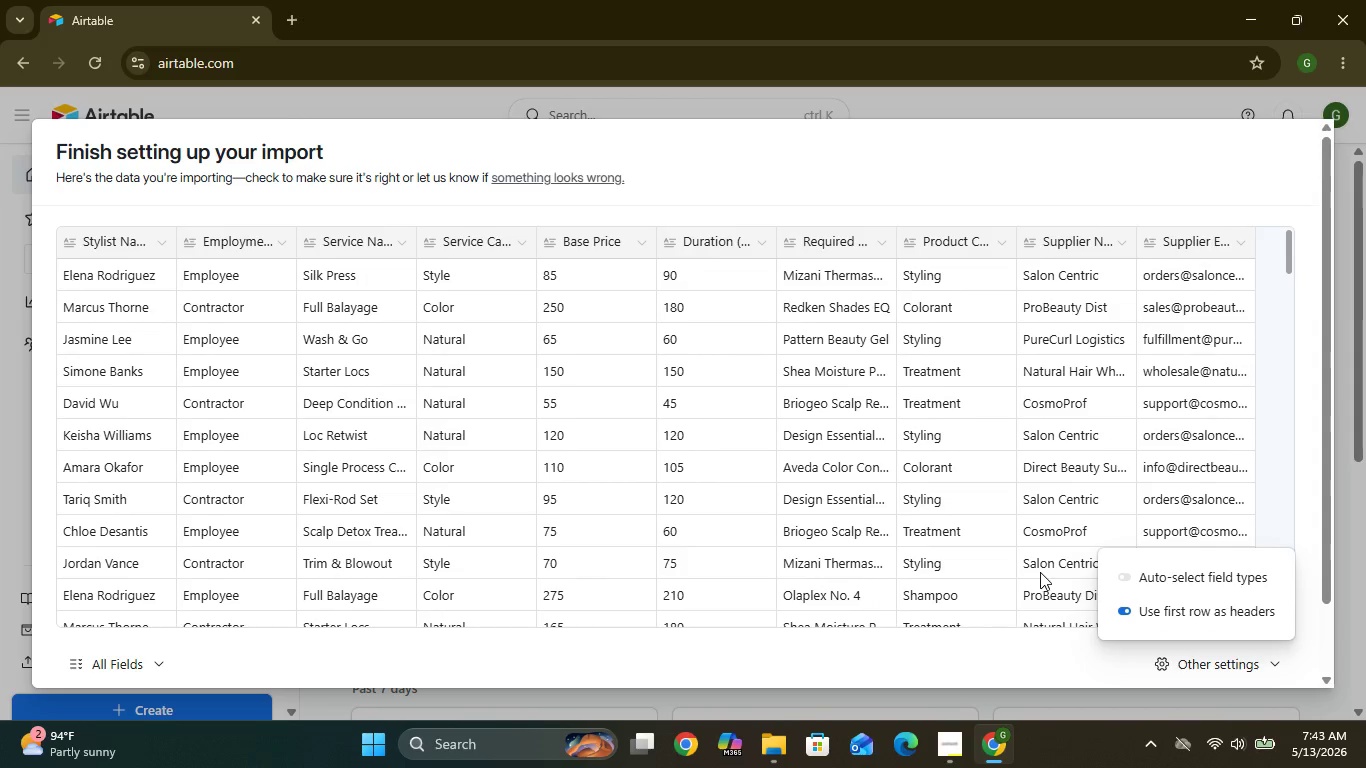 
left_click_drag(start_coordinate=[1327, 597], to_coordinate=[1334, 667])
 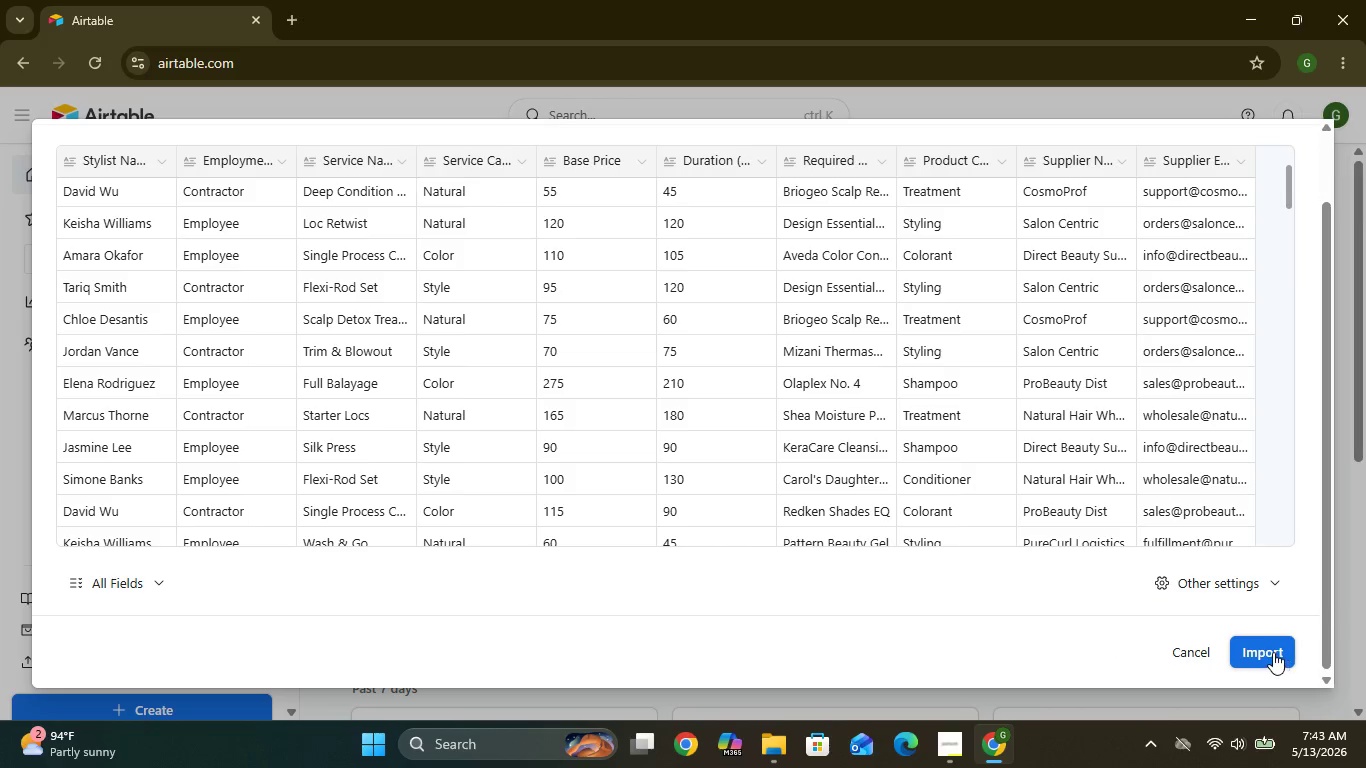 
left_click([1272, 652])
 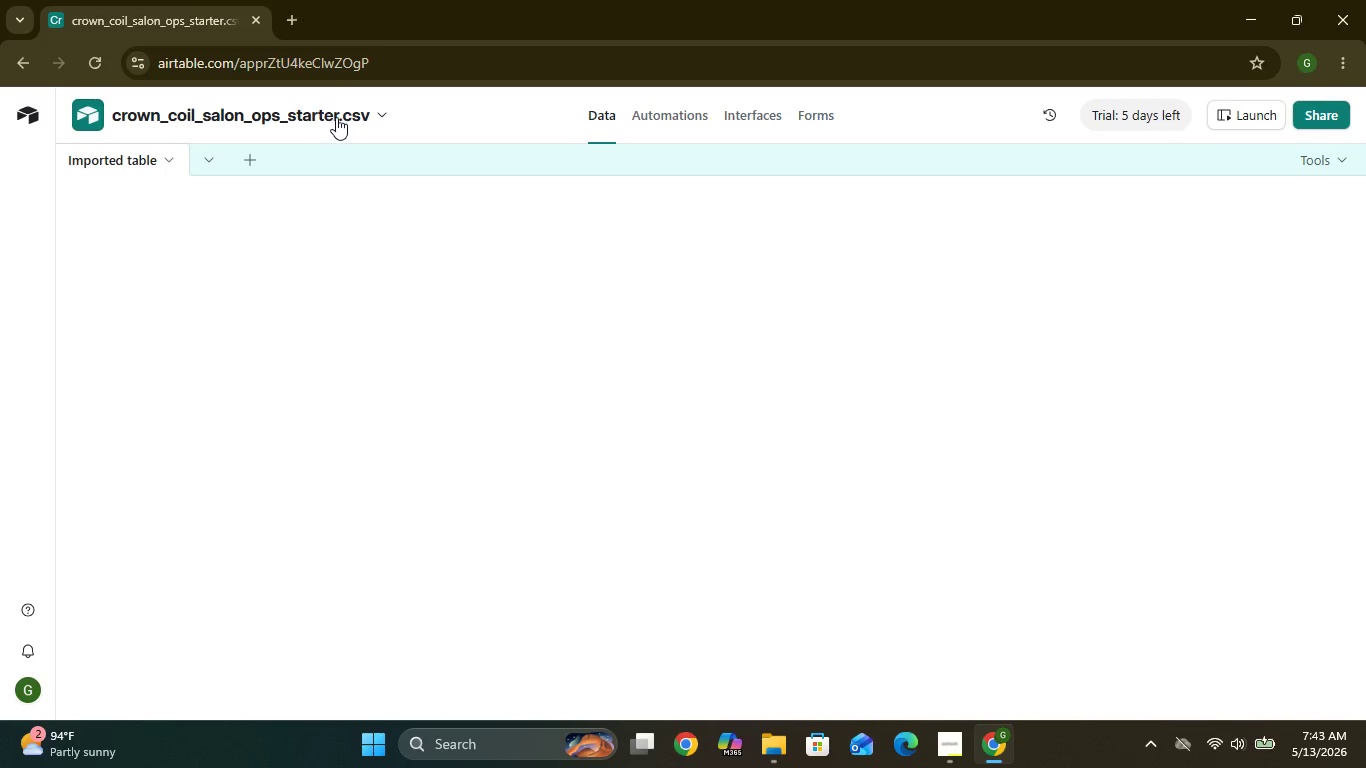 
wait(22.0)
 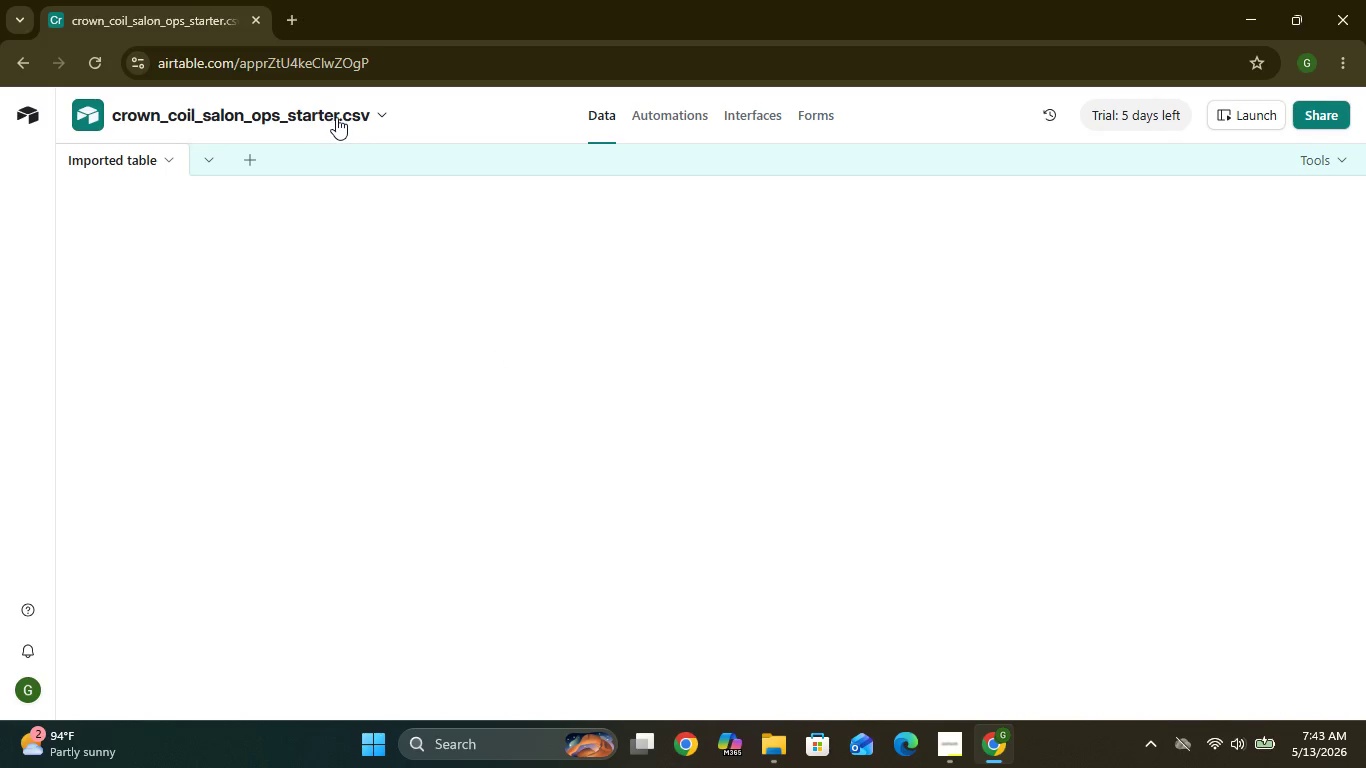 
left_click([361, 116])
 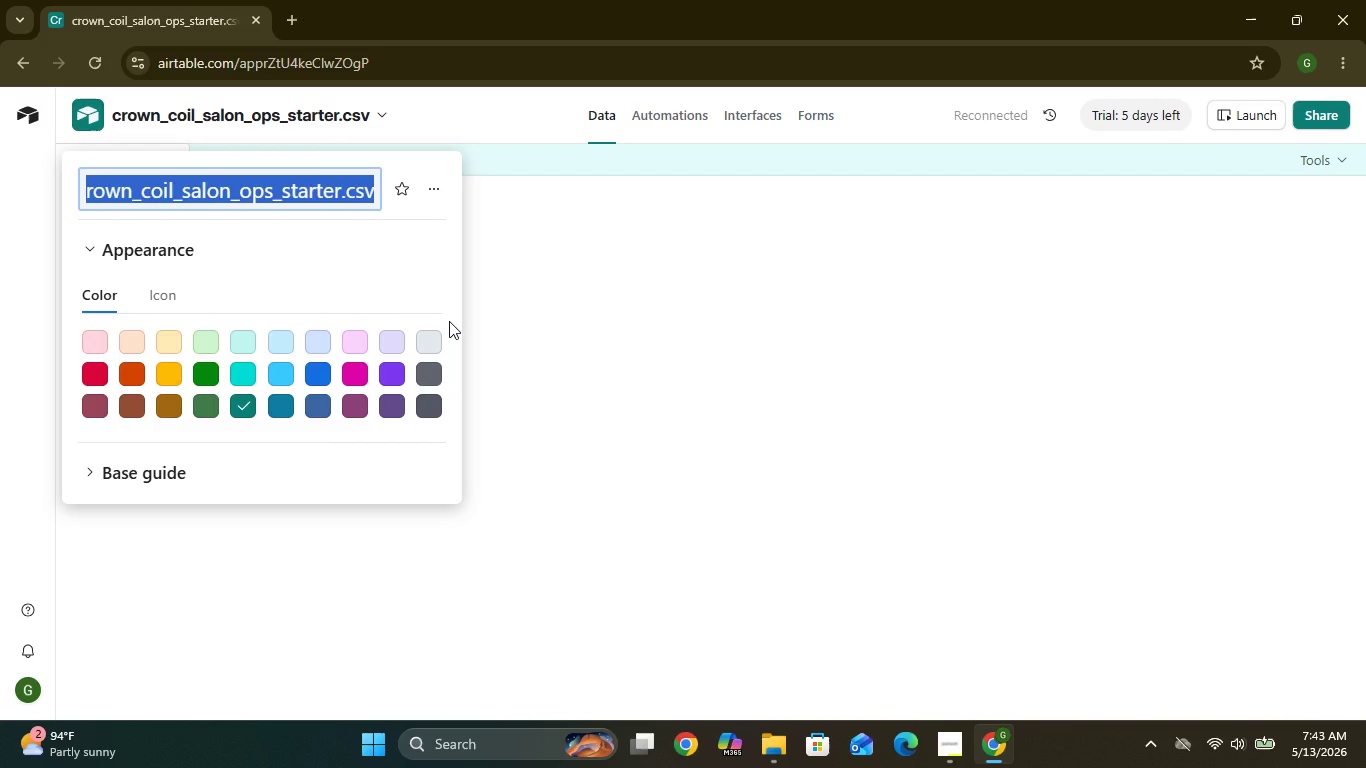 
type(Master Raw Data)
 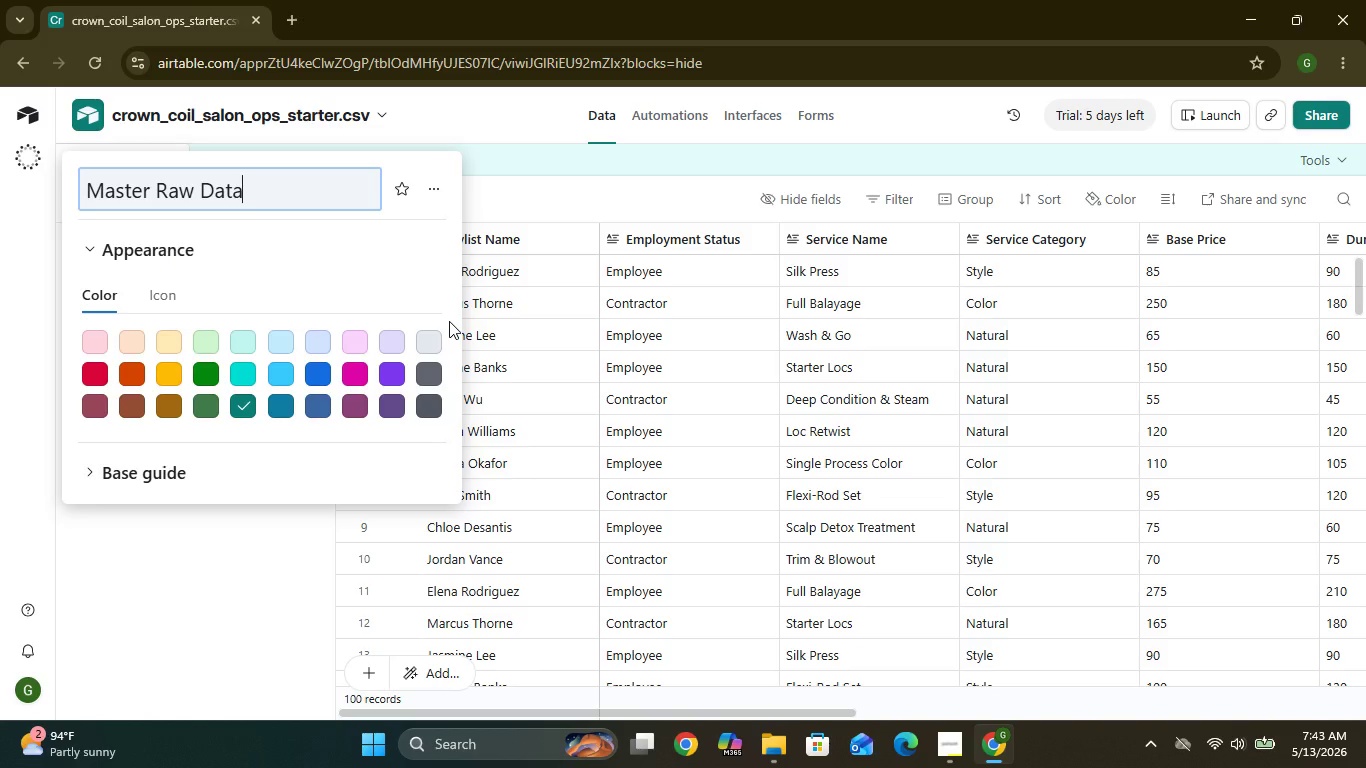 
key(Enter)
 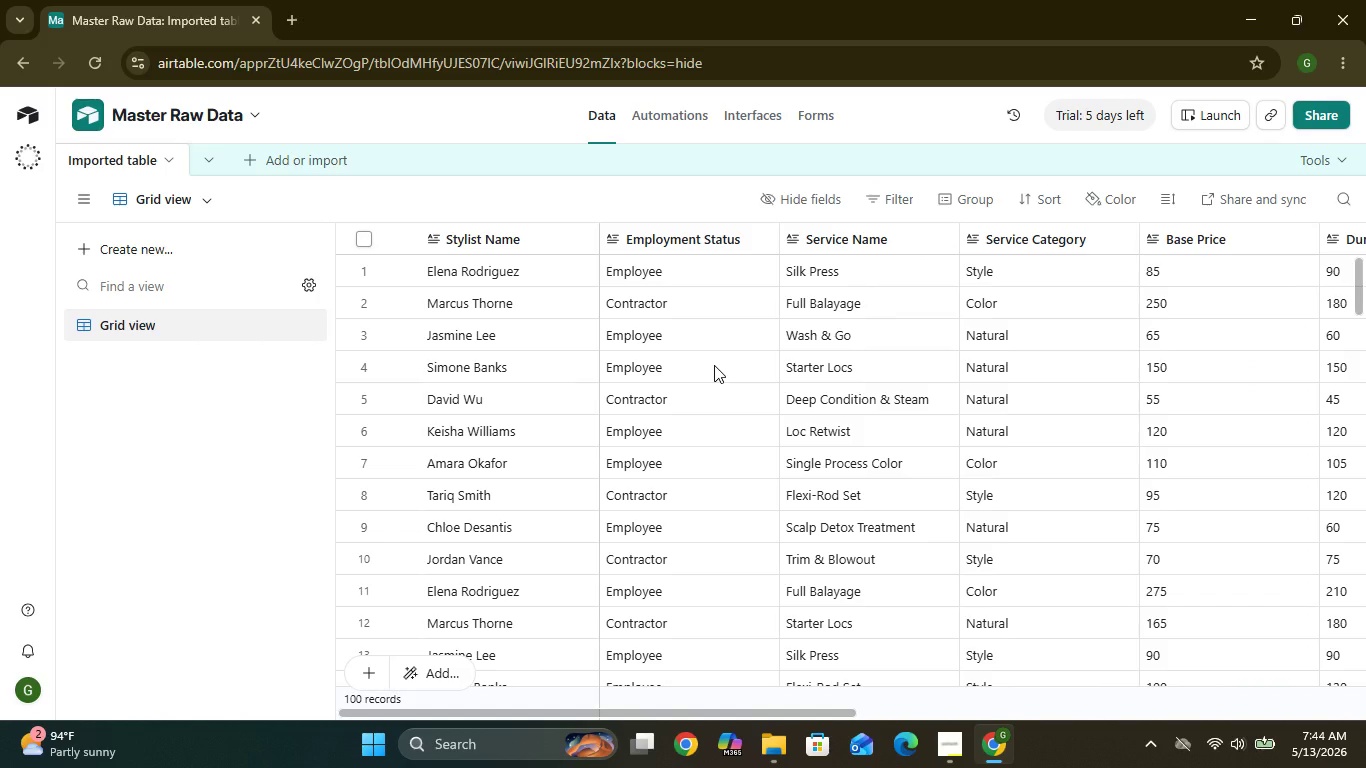 
wait(50.03)
 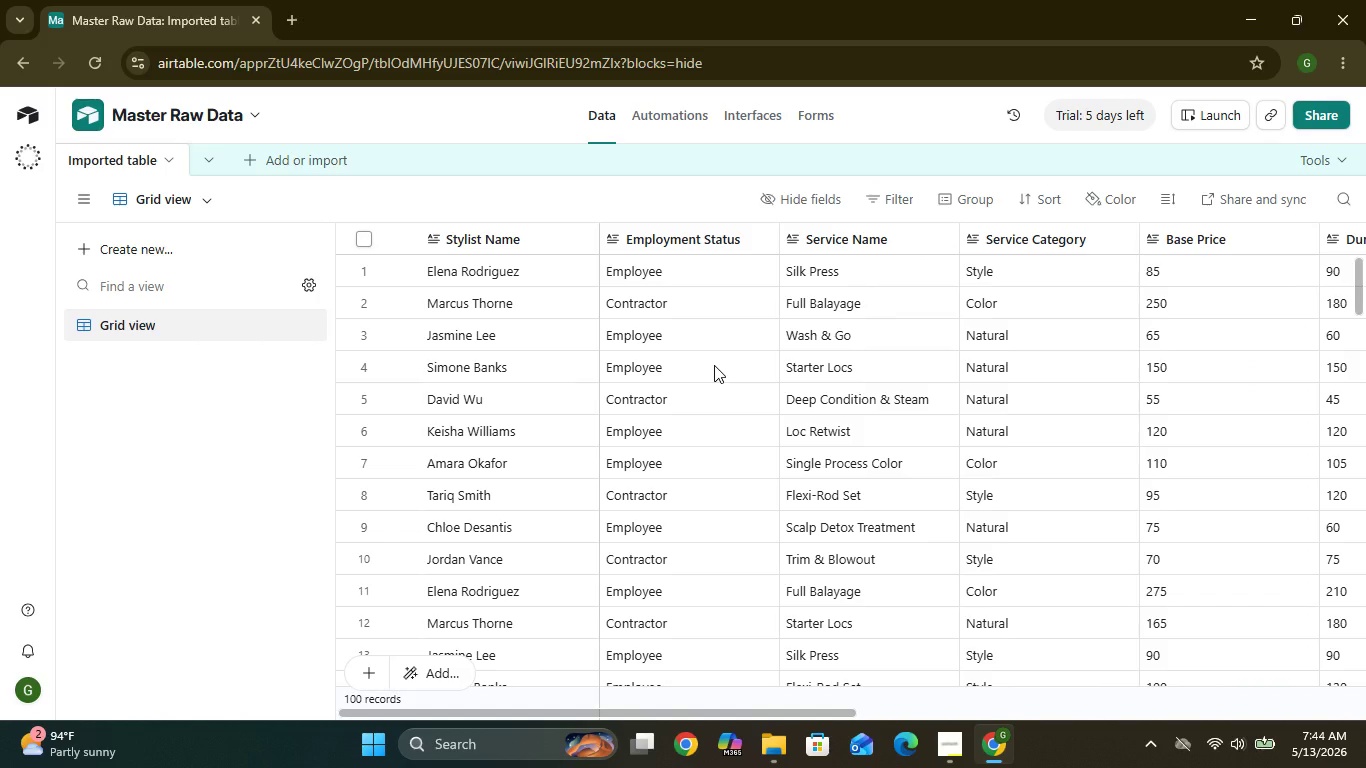 
left_click([582, 243])
 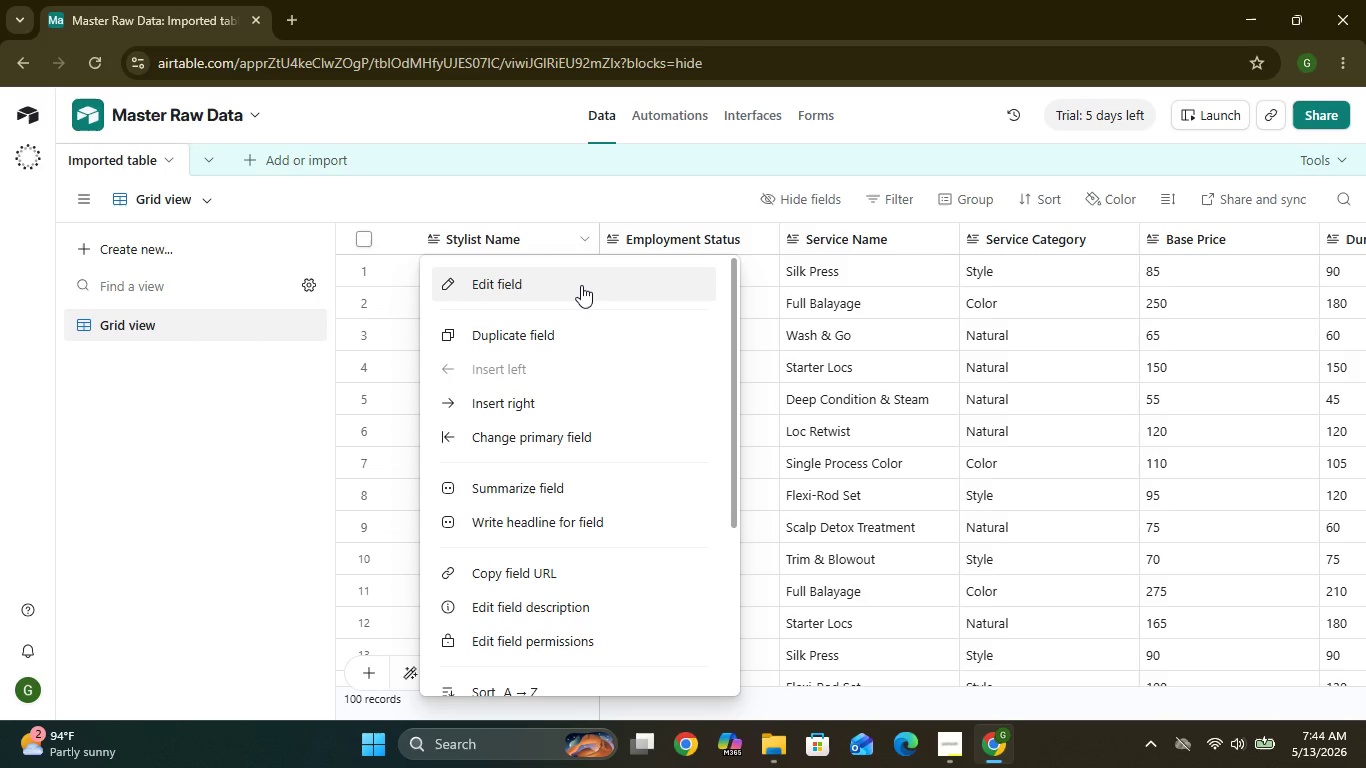 
left_click([581, 285])
 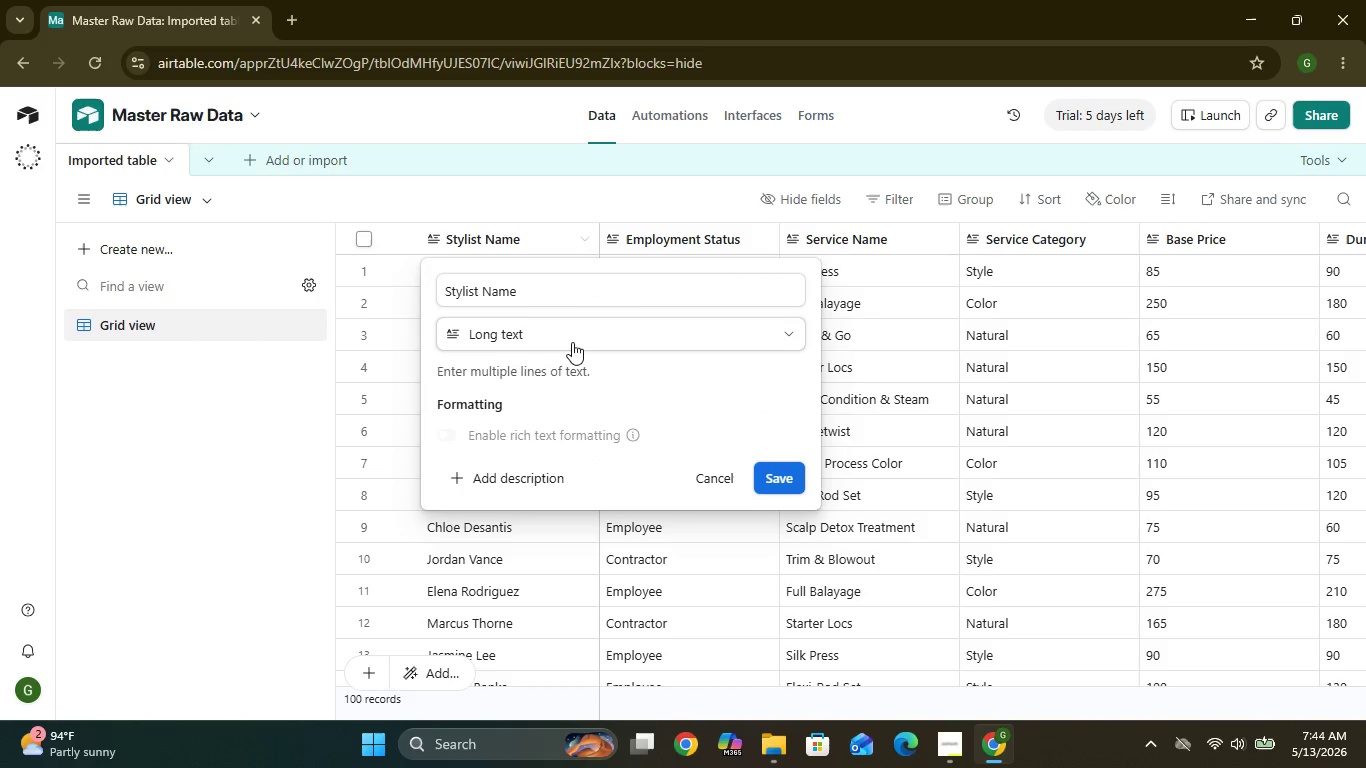 
left_click([561, 330])
 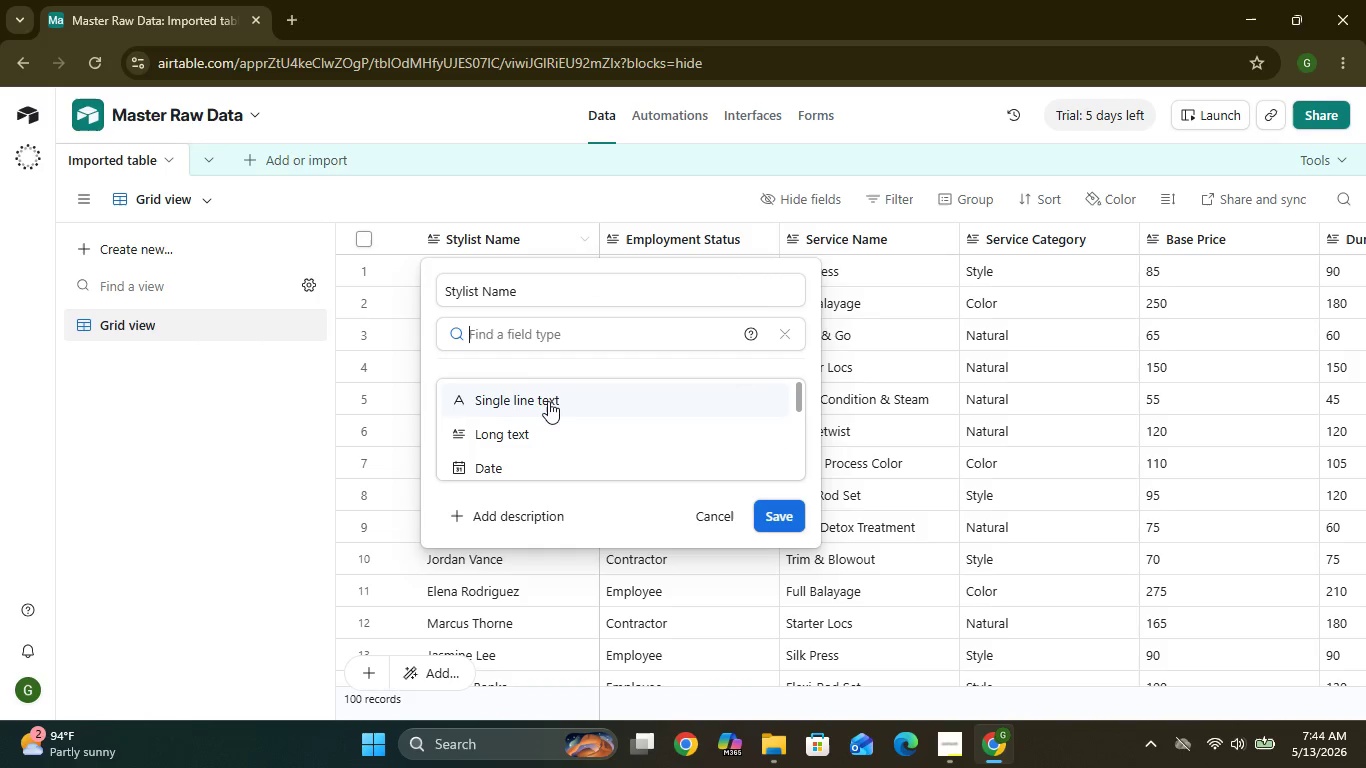 
left_click([548, 401])
 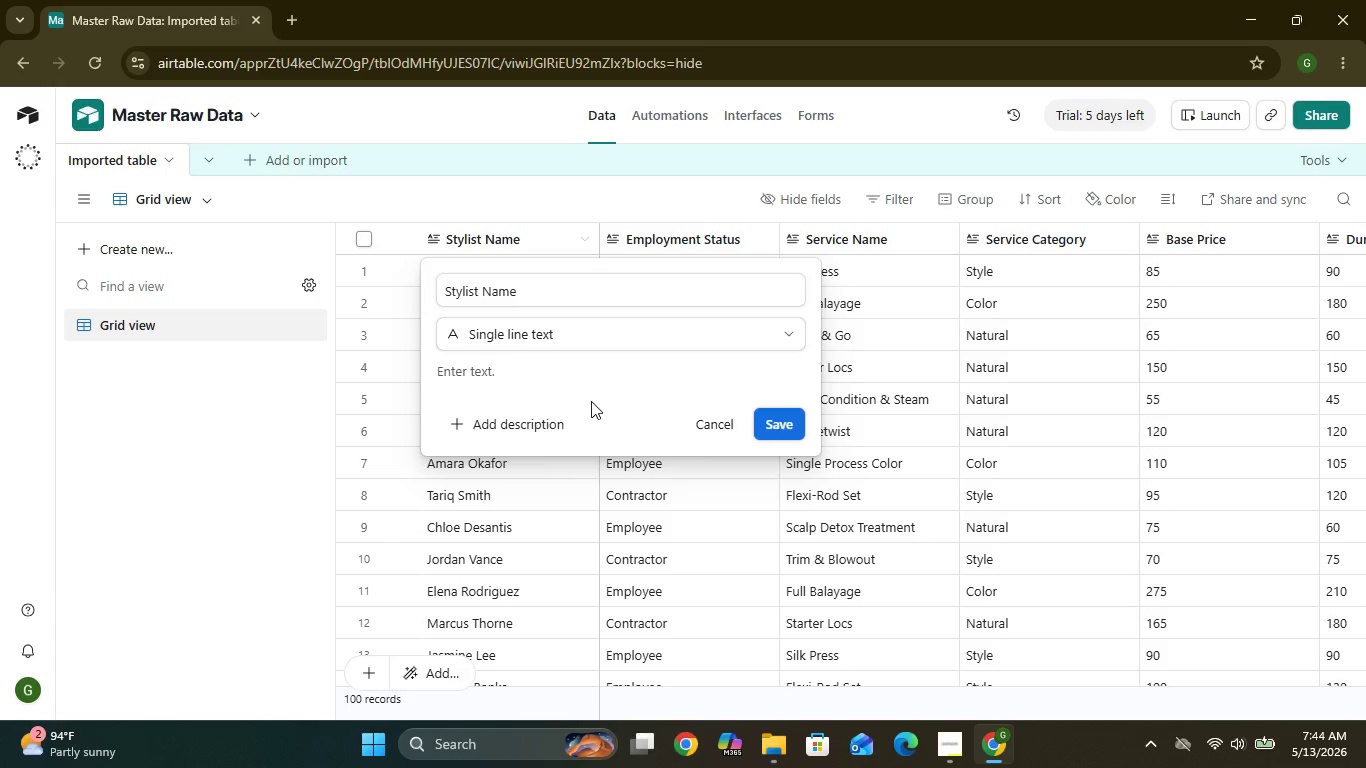 
wait(6.28)
 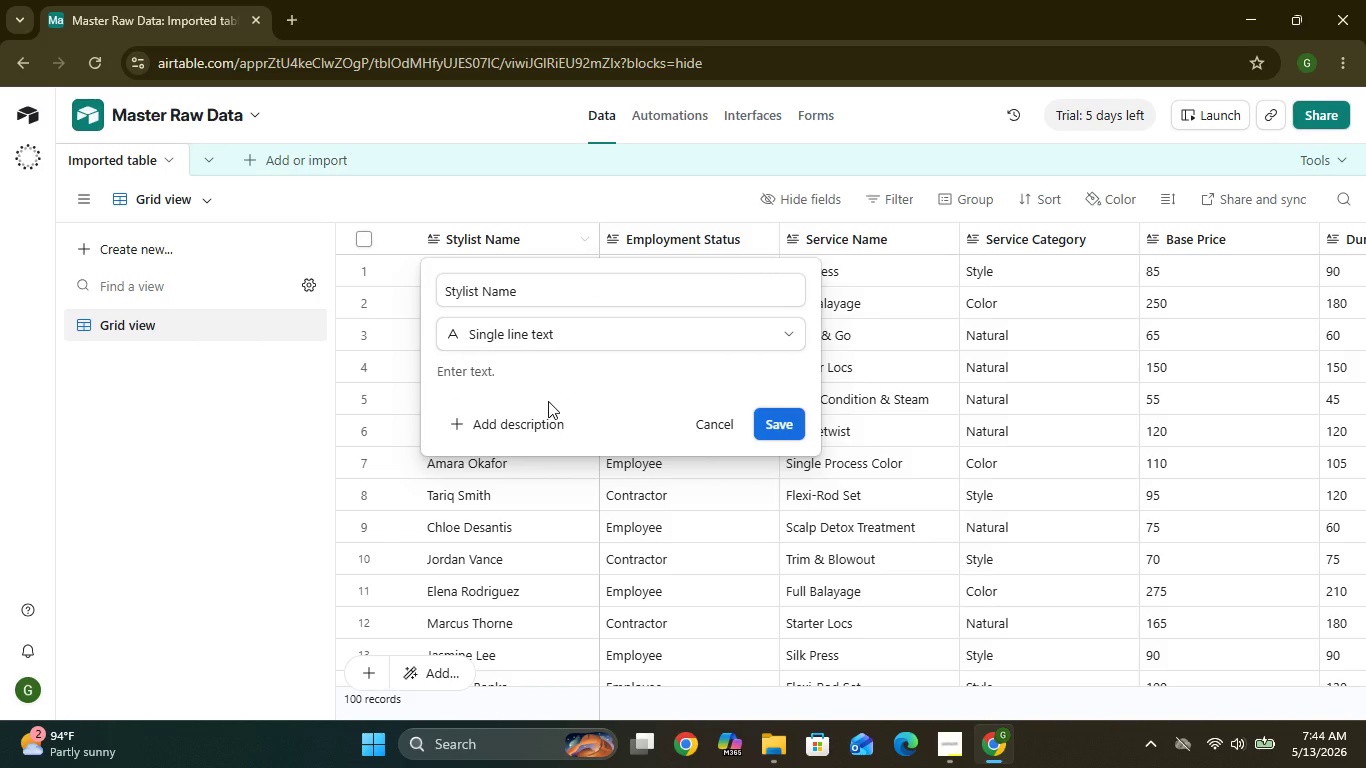 
left_click([788, 419])
 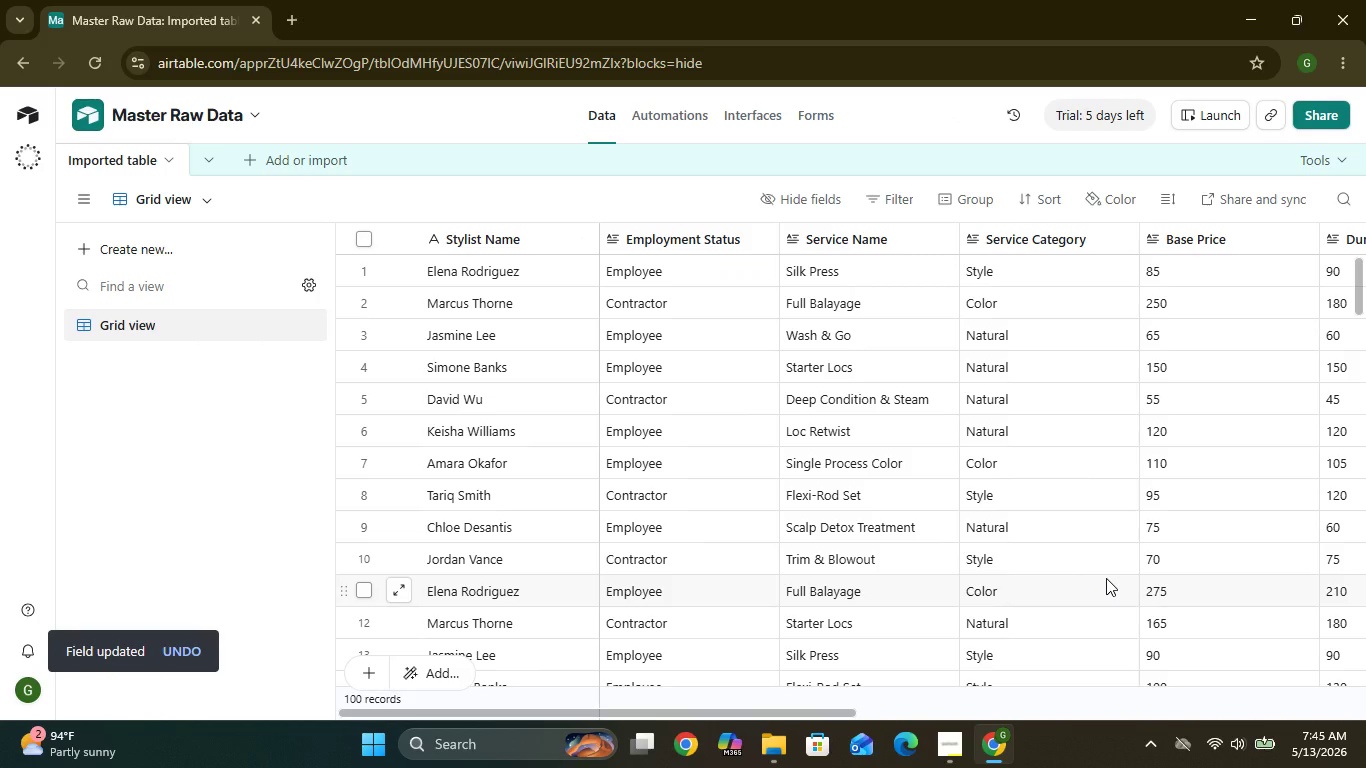 
wait(13.84)
 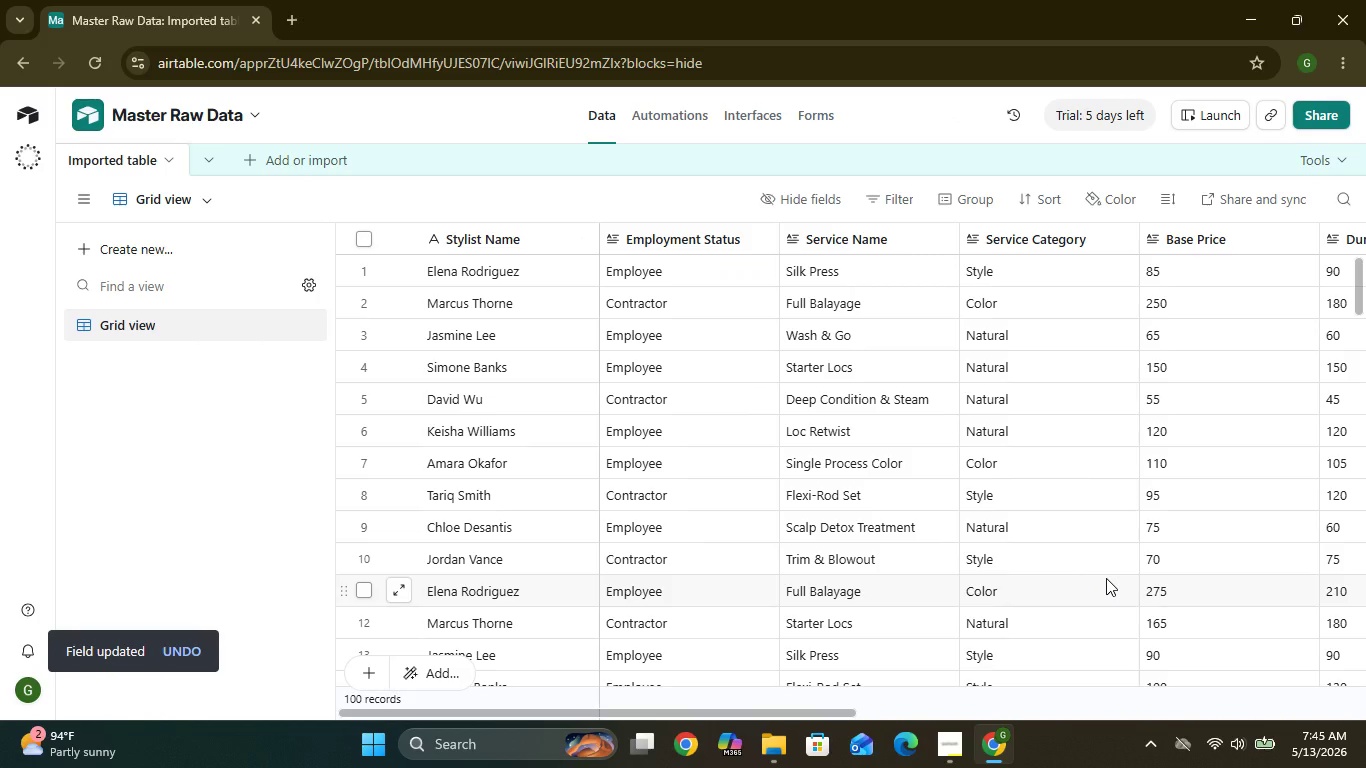 
left_click([763, 240])
 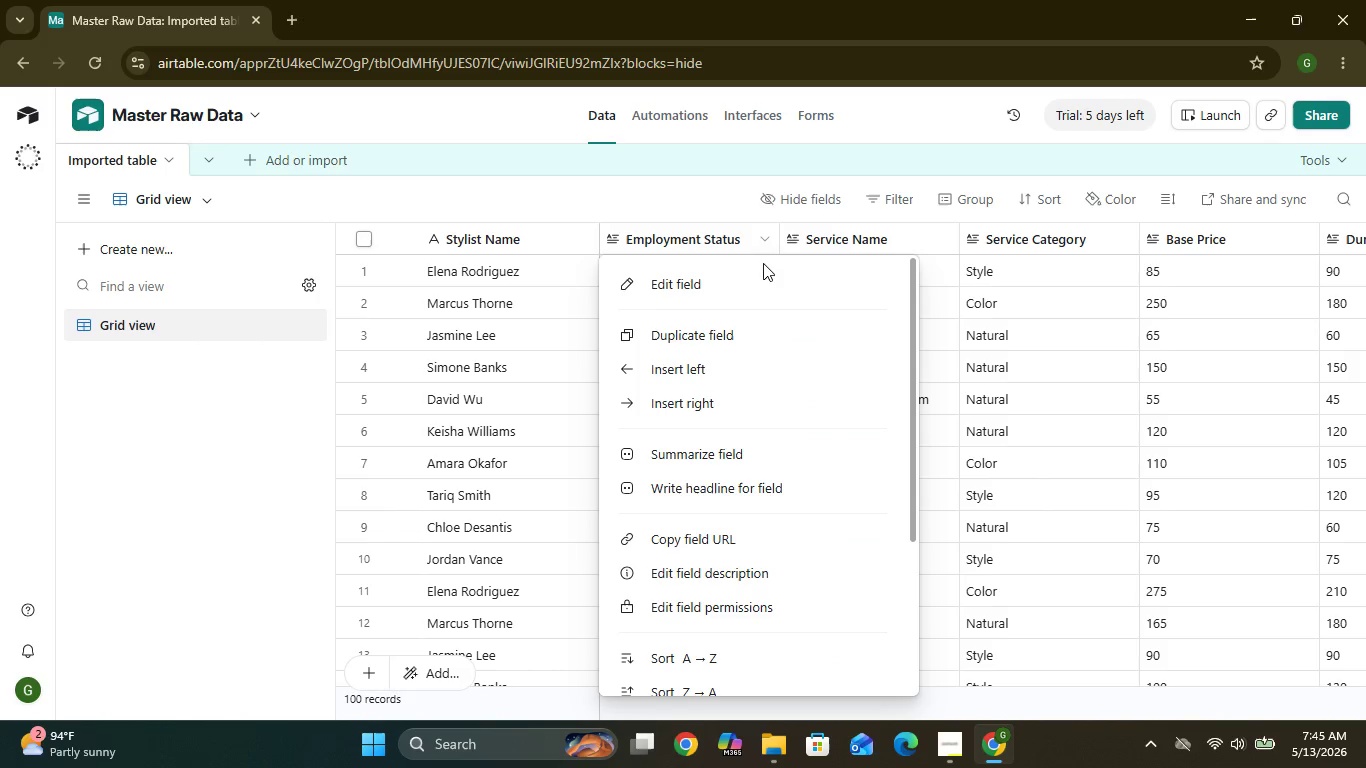 
left_click([757, 278])
 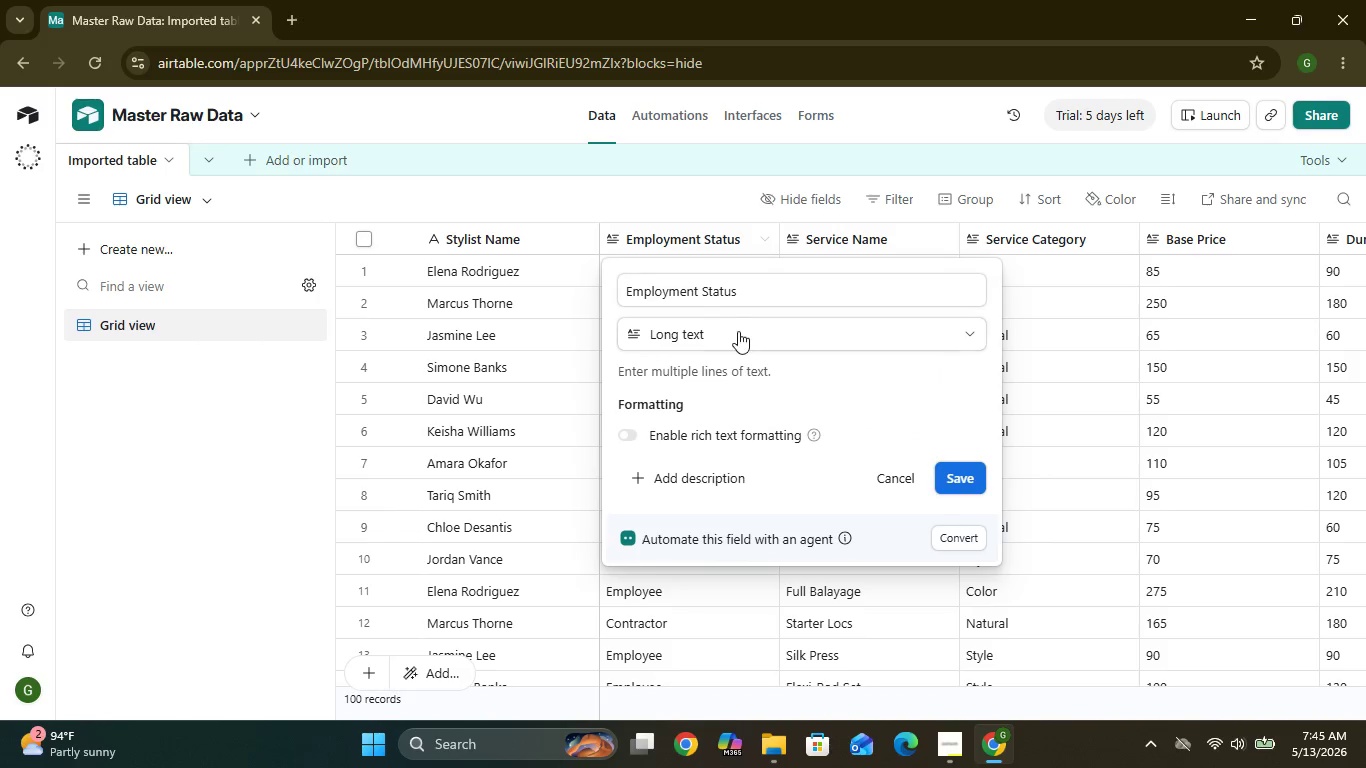 
left_click([738, 334])
 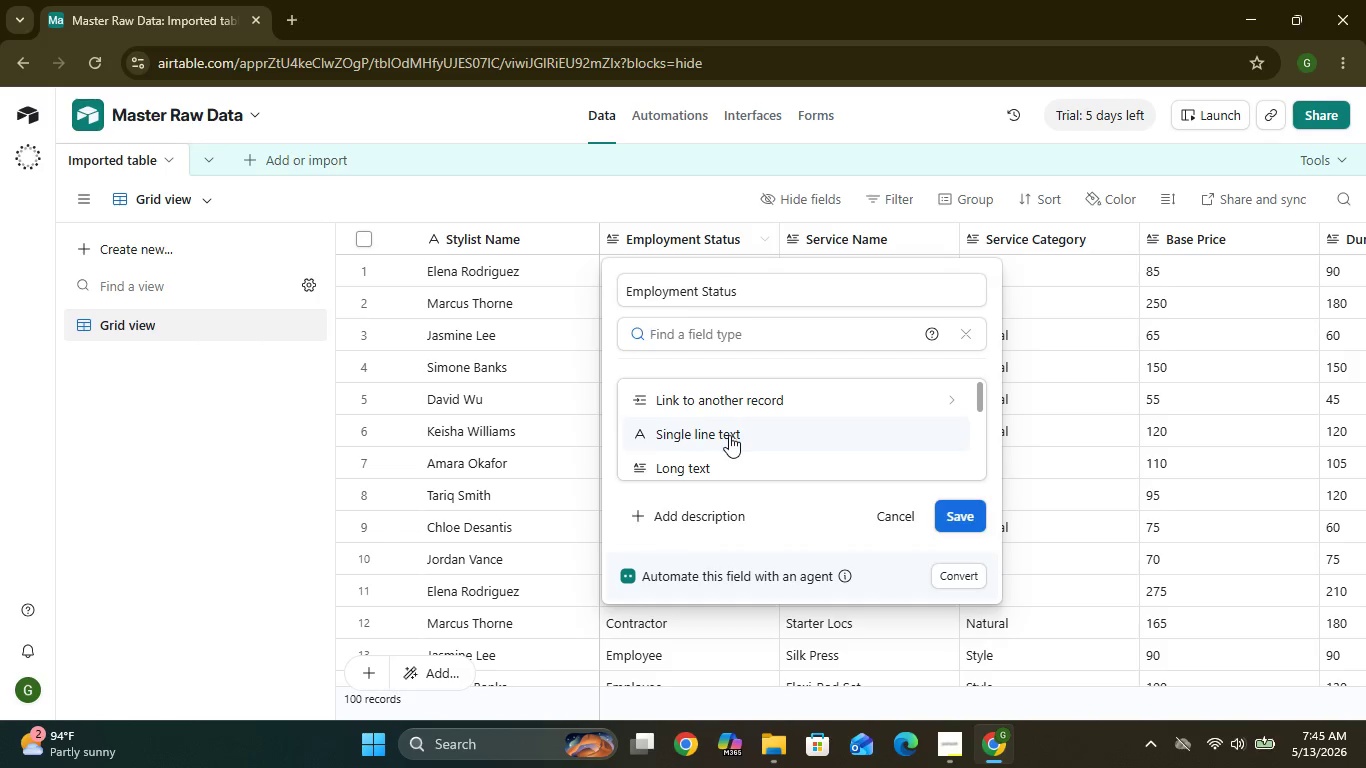 
left_click([729, 437])
 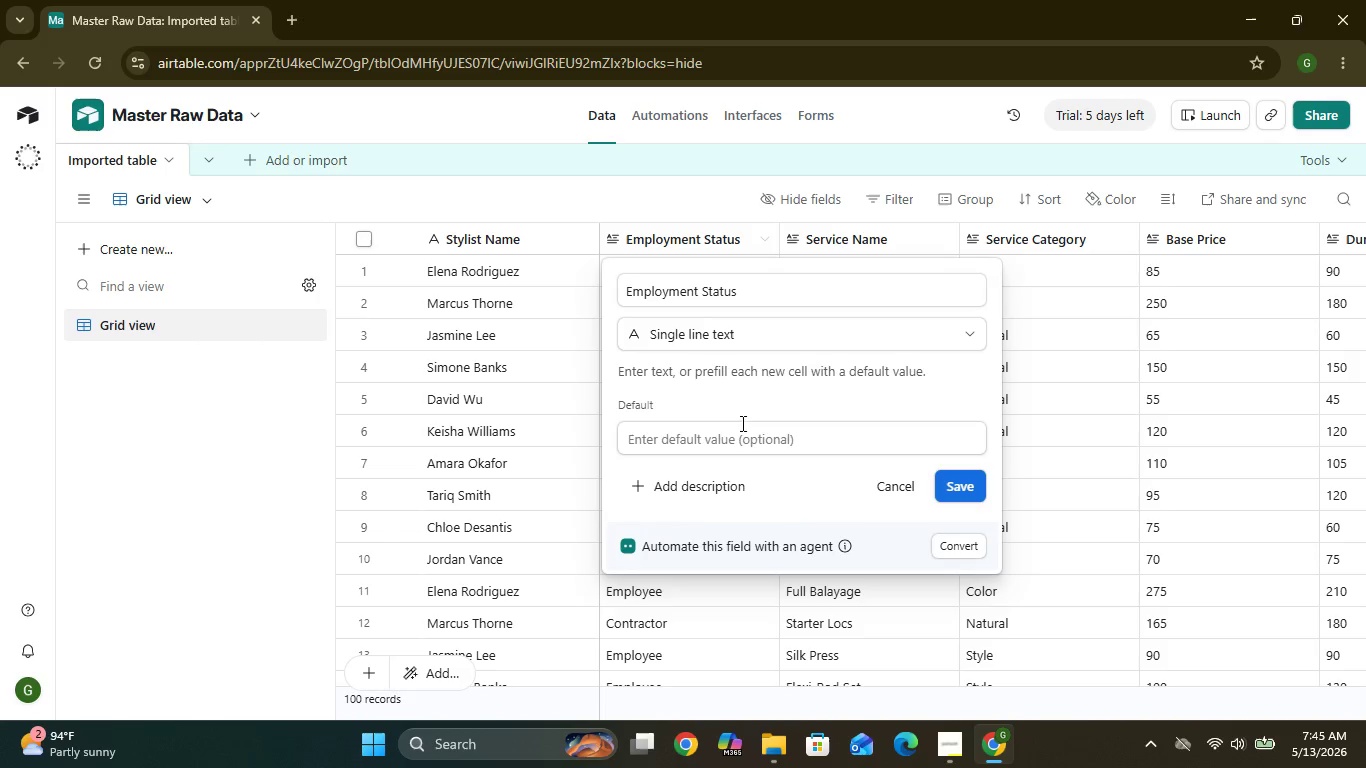 
left_click([718, 339])
 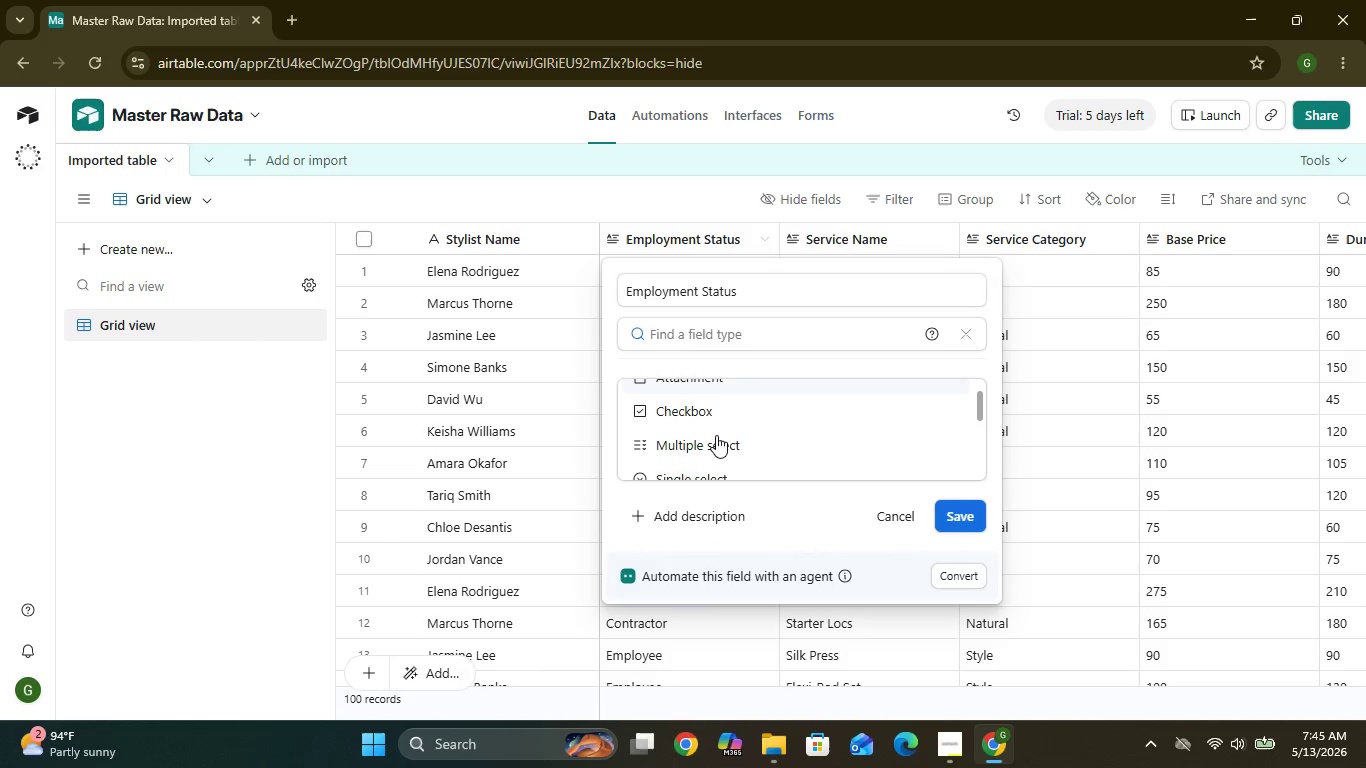 
left_click([716, 435])
 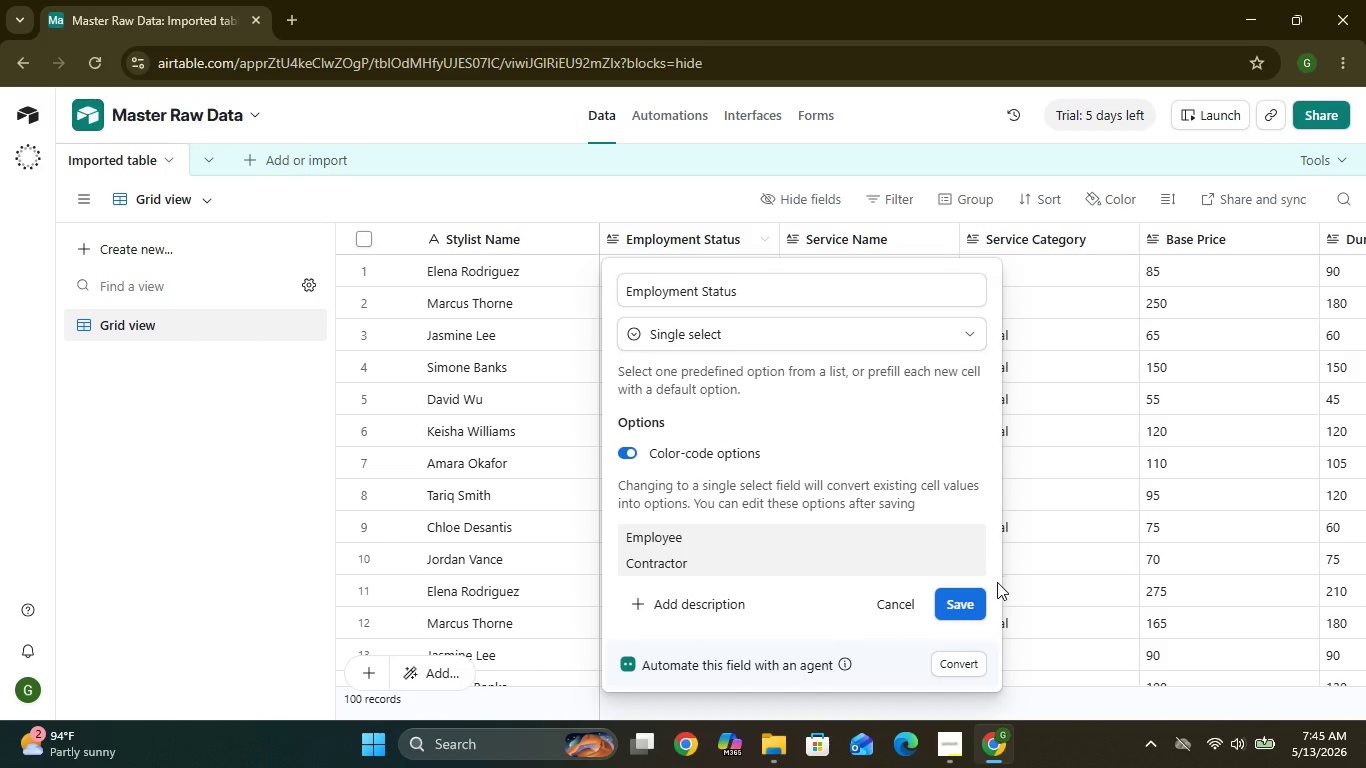 
left_click([966, 598])
 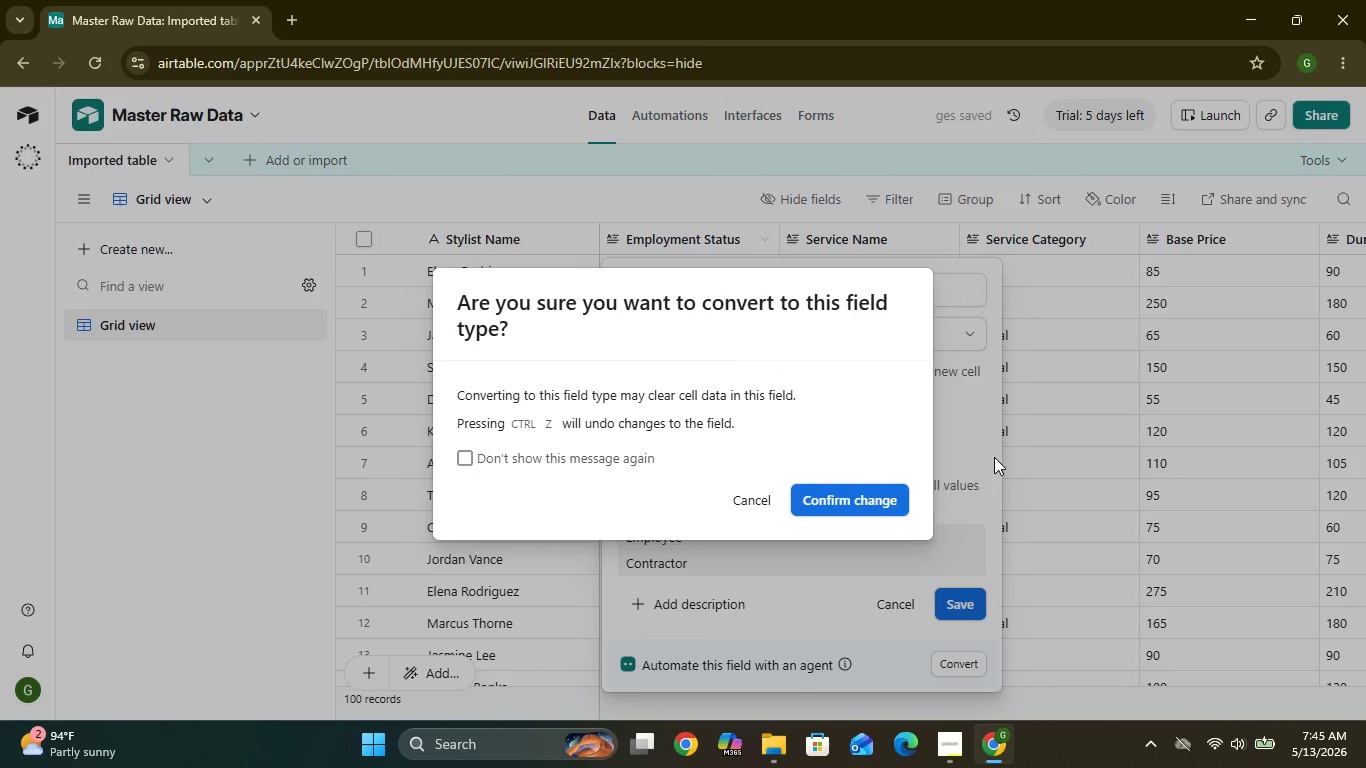 
left_click([887, 491])
 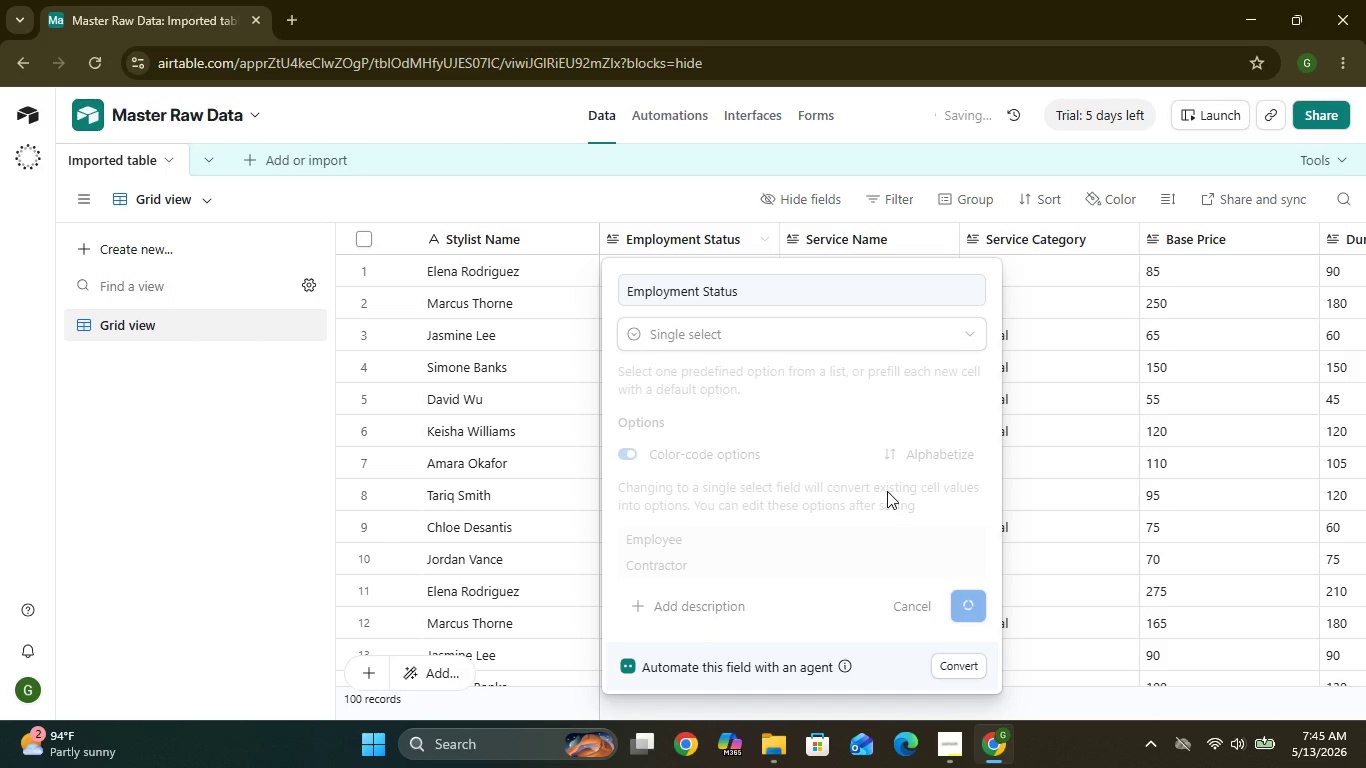 
mouse_move([819, 398])
 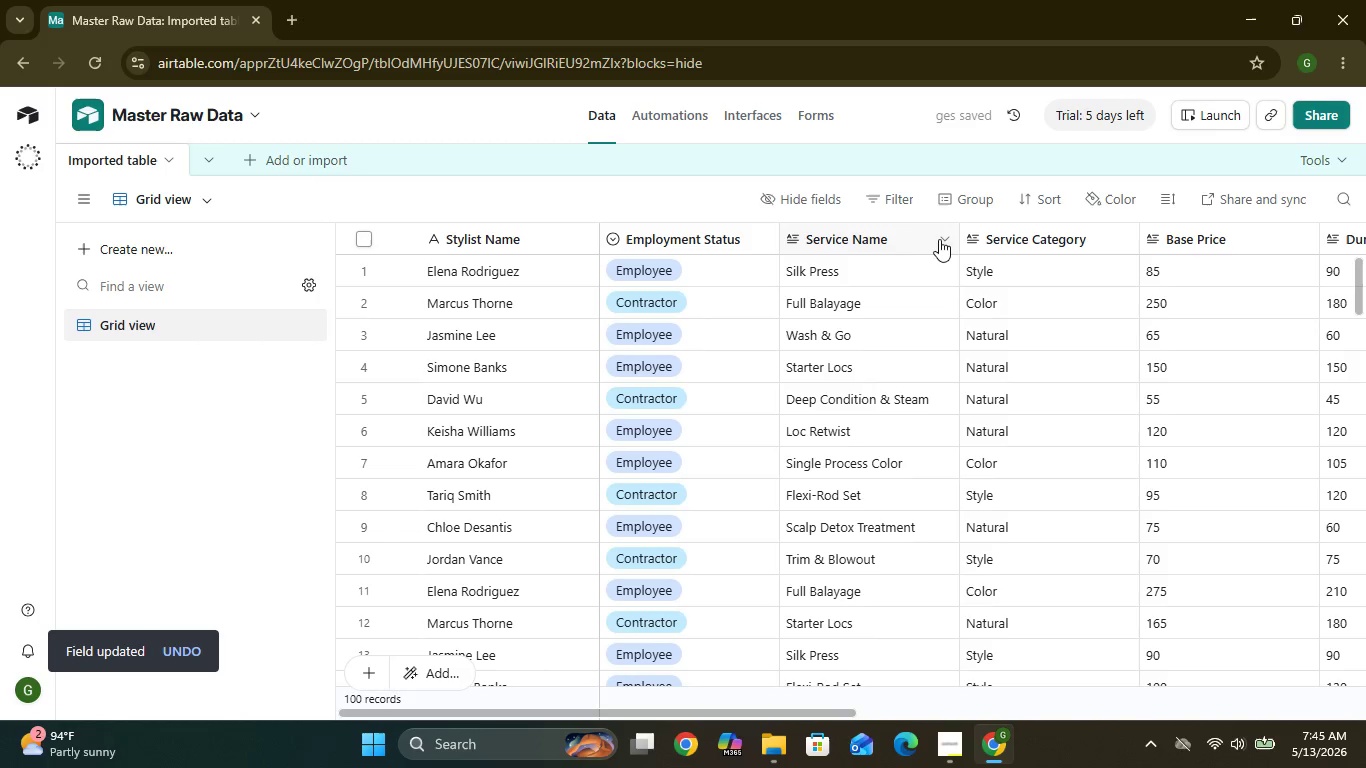 
left_click([943, 239])
 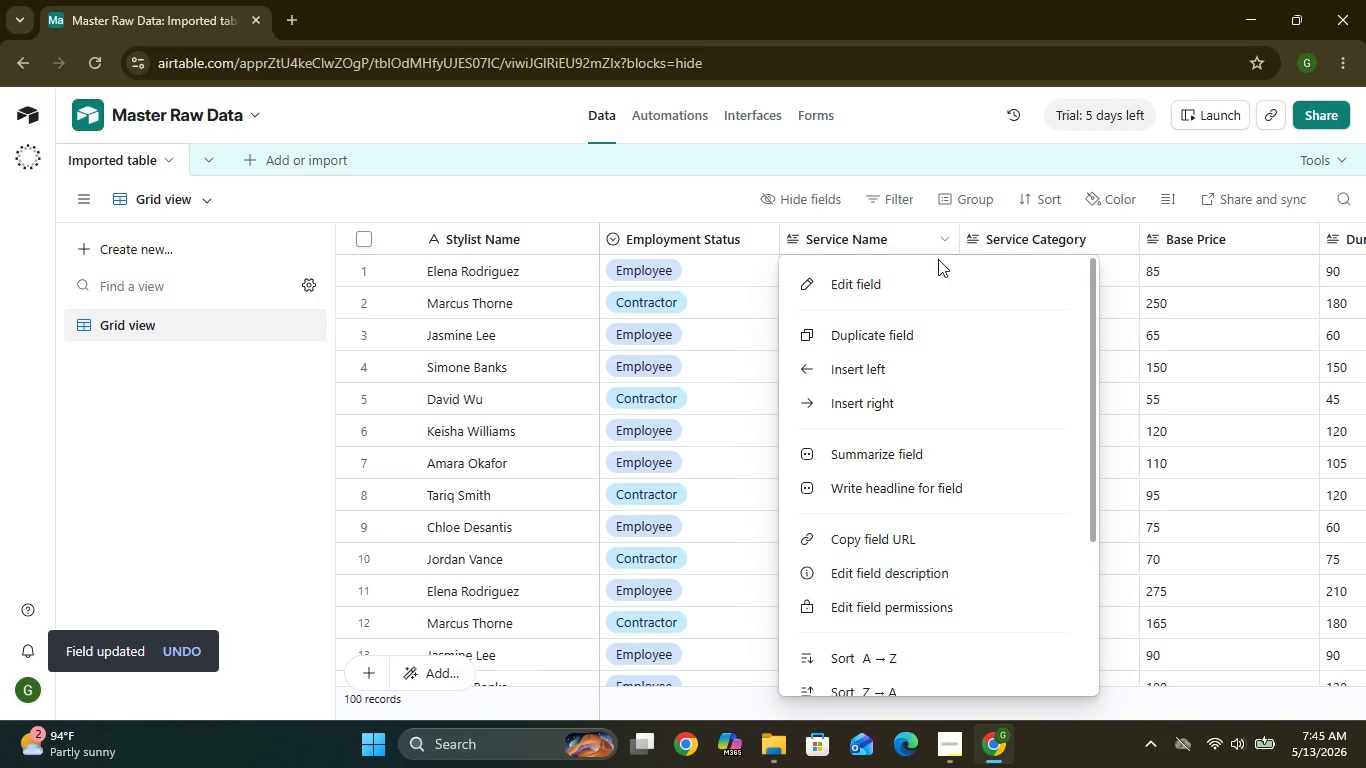 
left_click([900, 280])
 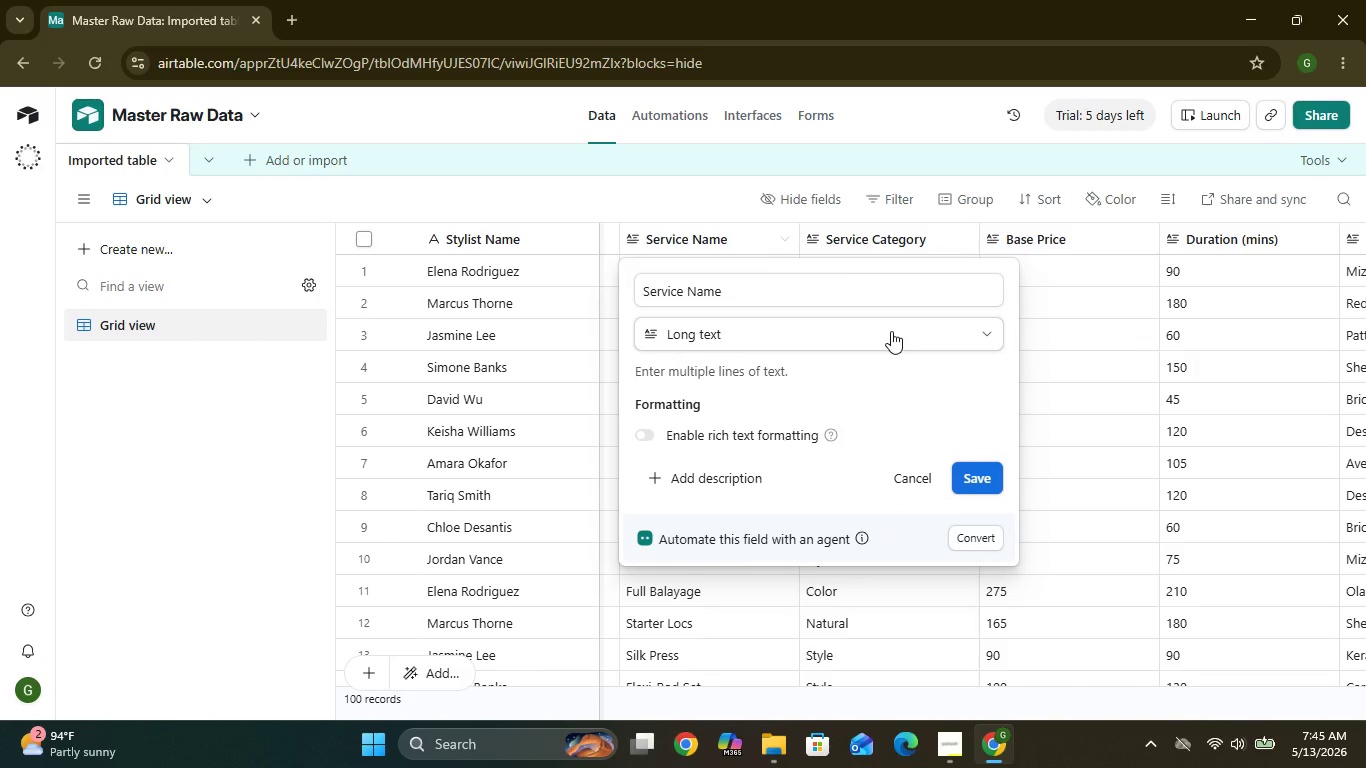 
wait(5.97)
 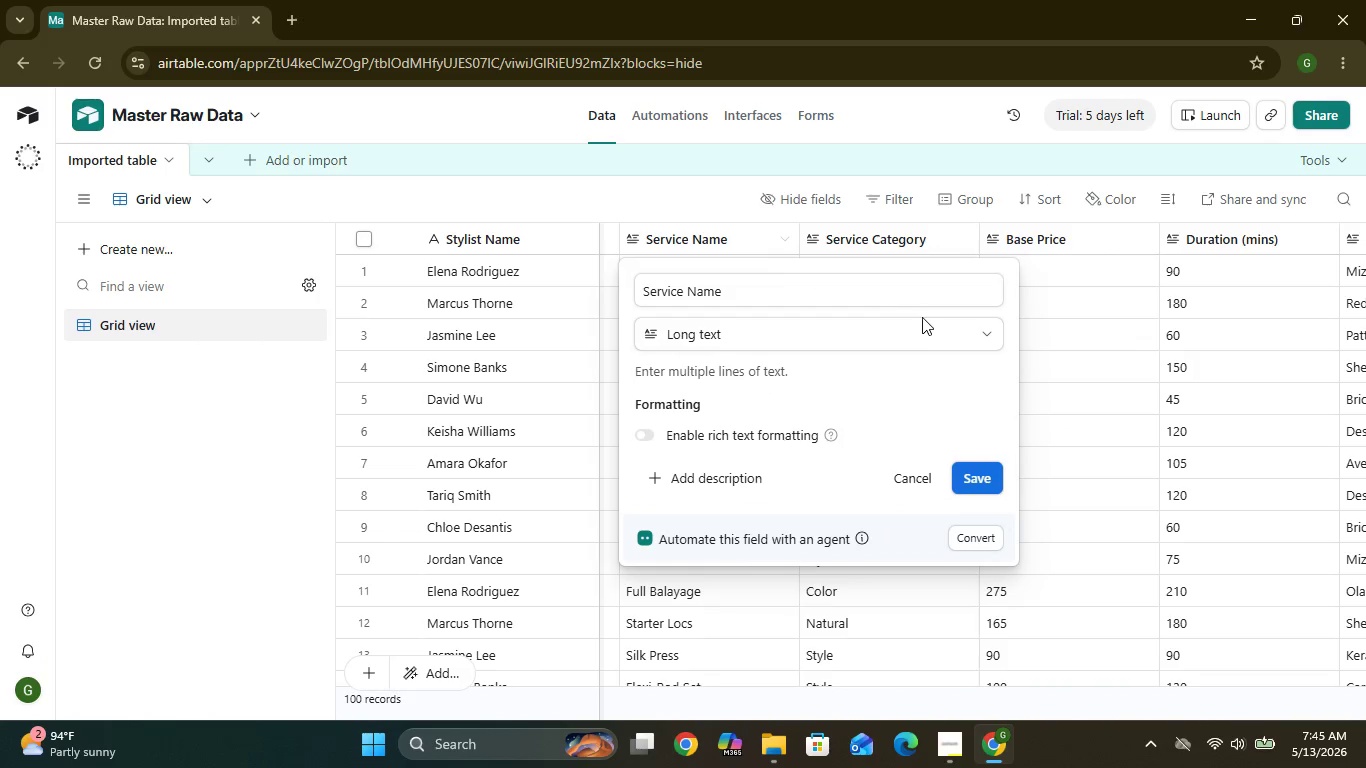 
left_click([849, 332])
 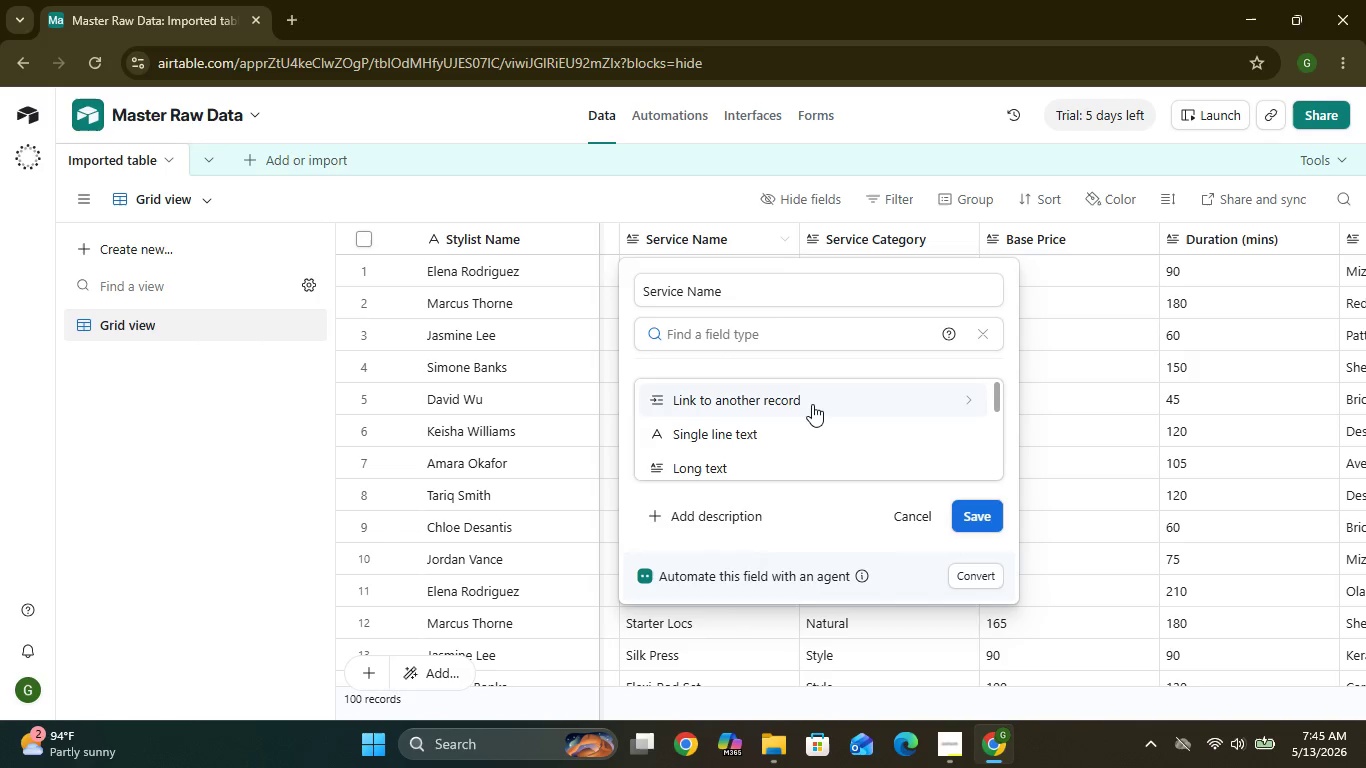 
mouse_move([792, 417])
 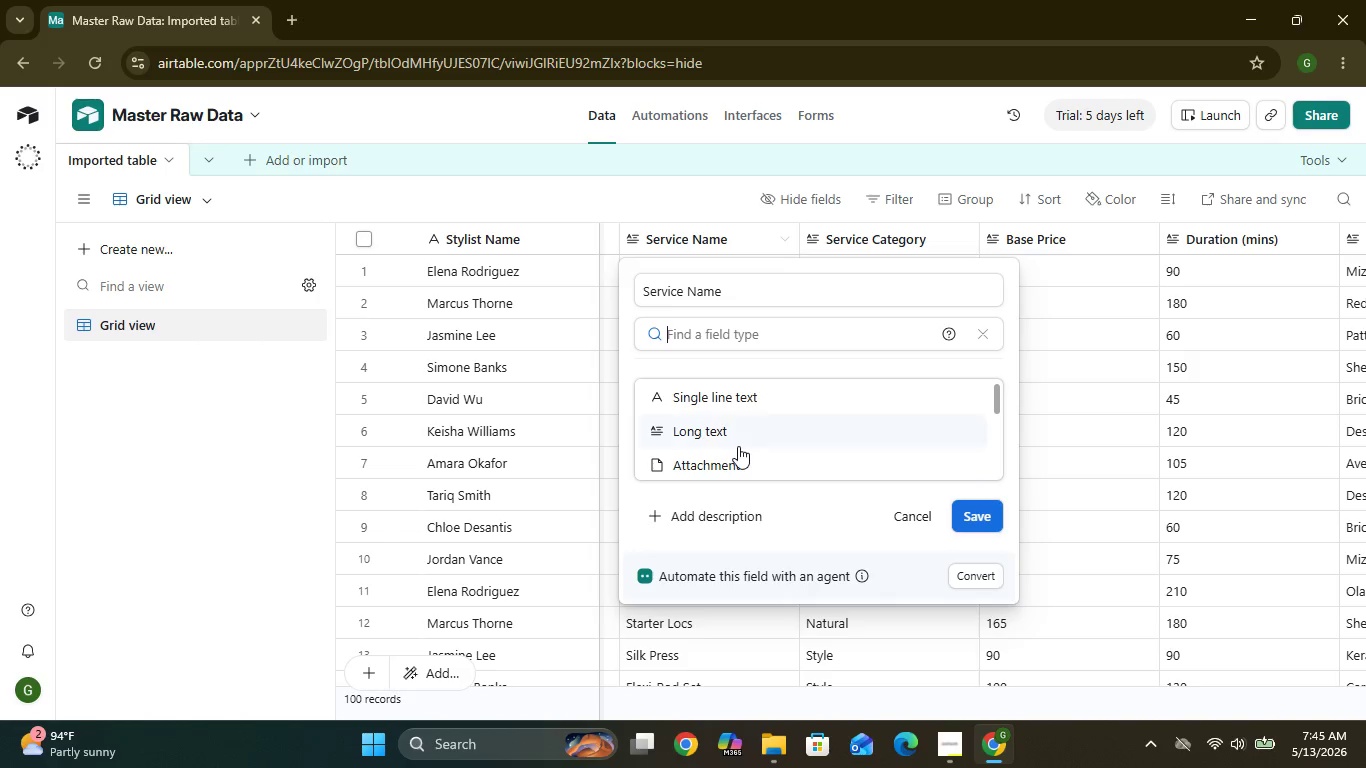 
wait(6.5)
 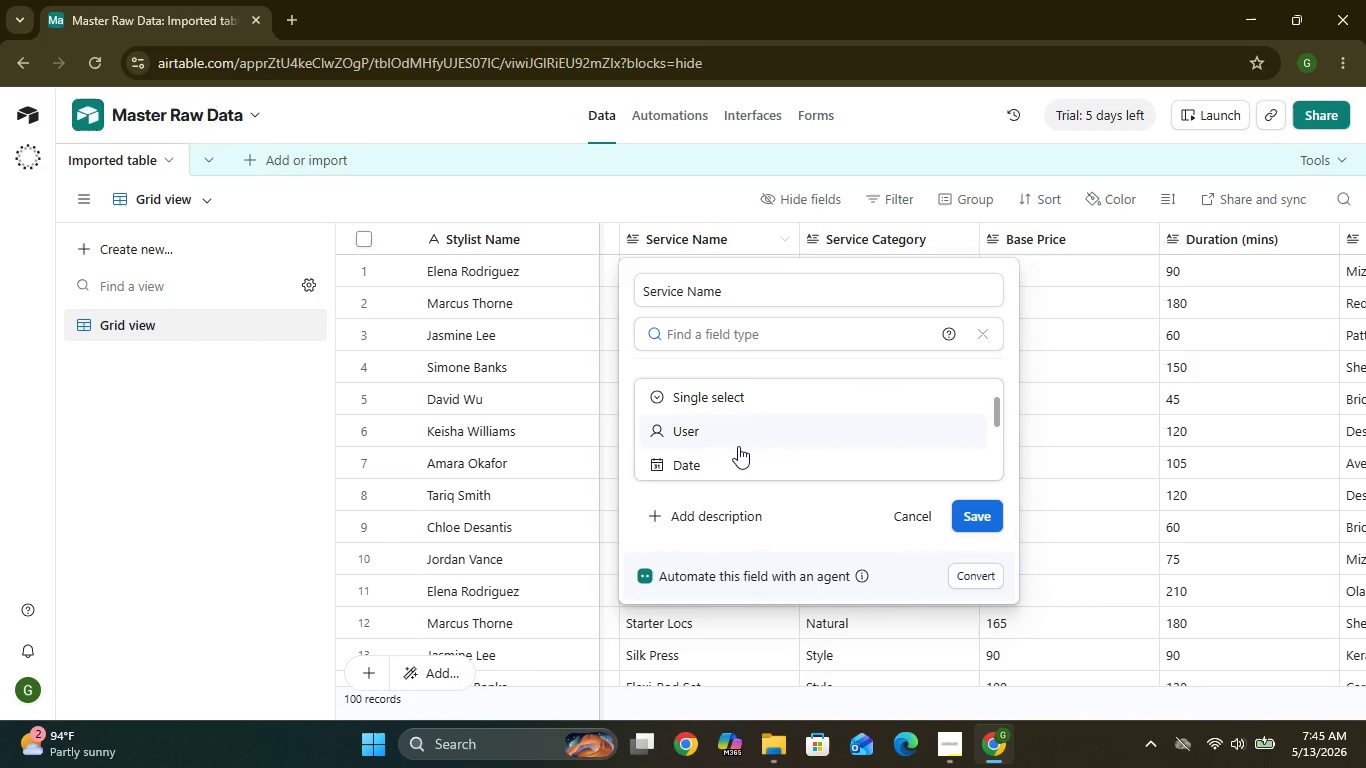 
left_click([733, 440])
 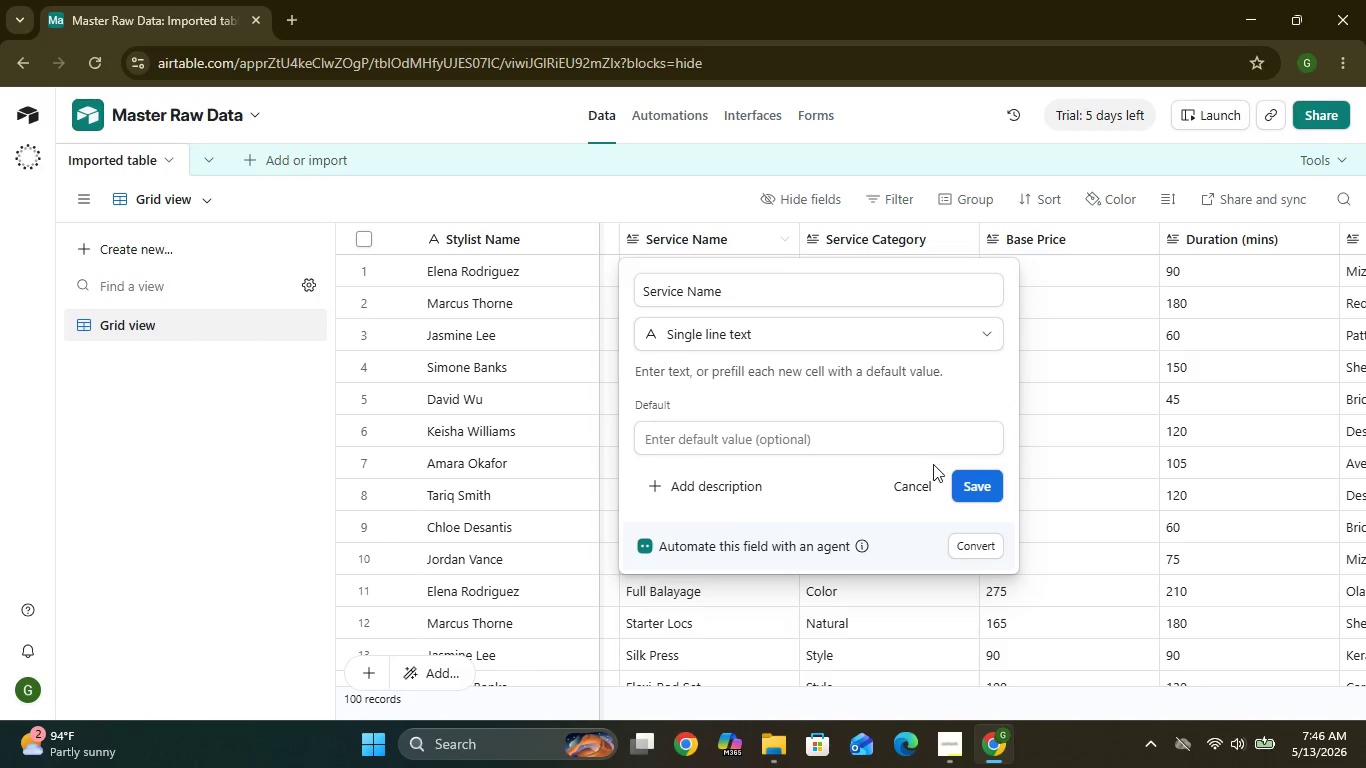 
left_click([975, 481])
 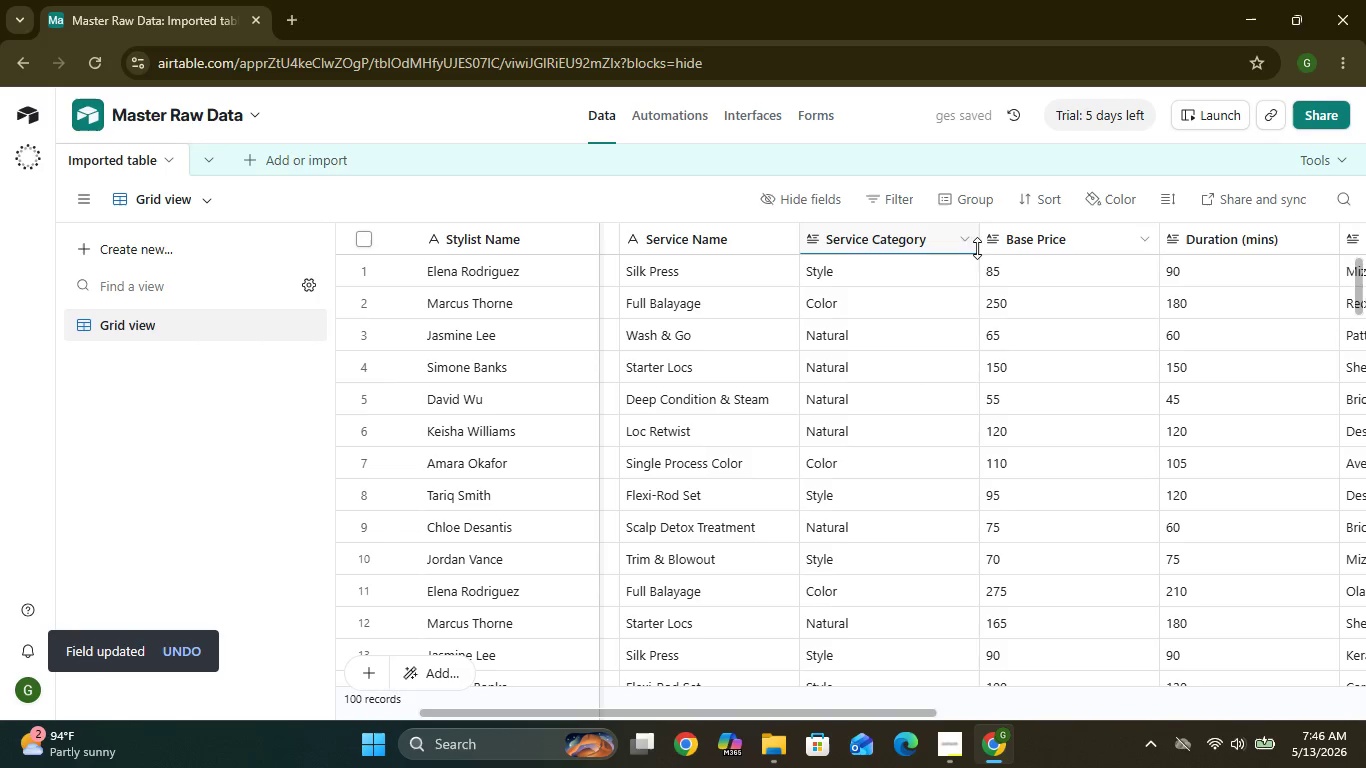 
wait(7.5)
 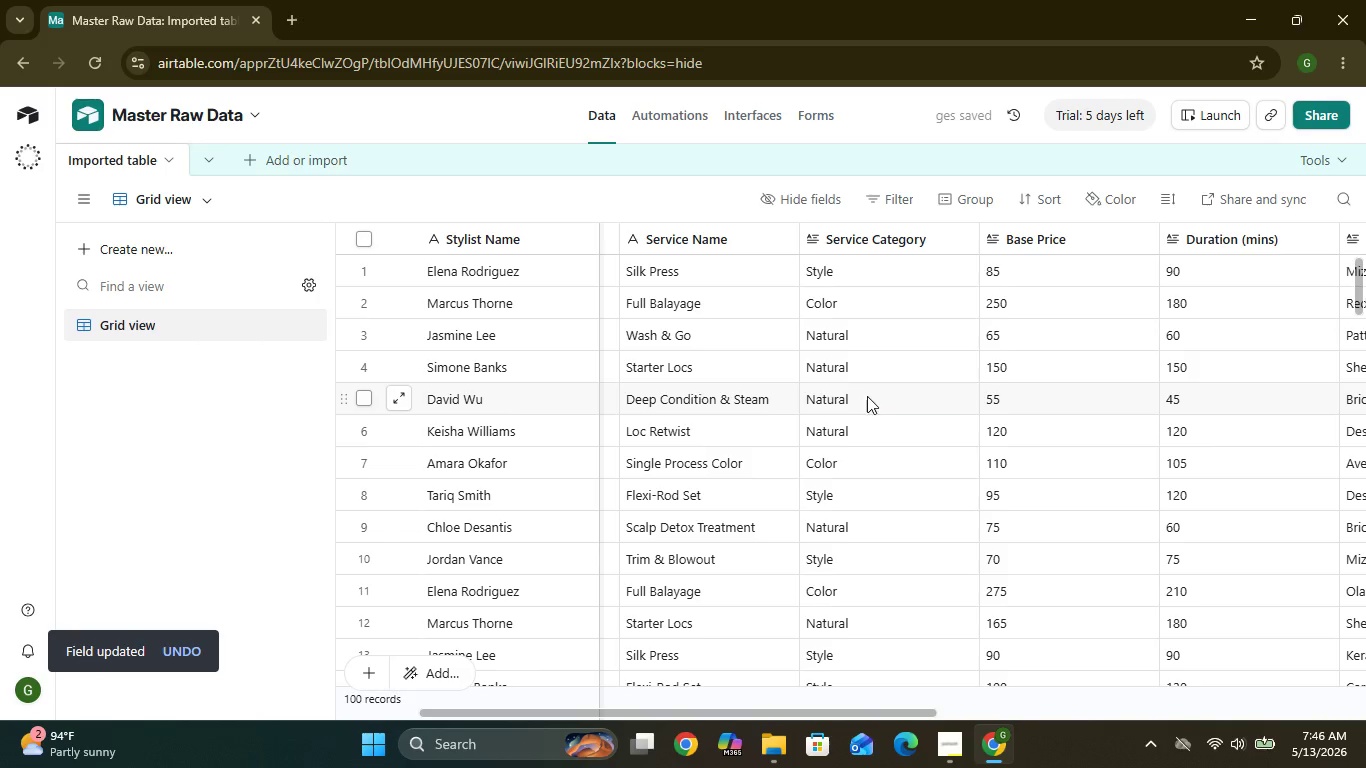 
left_click([968, 240])
 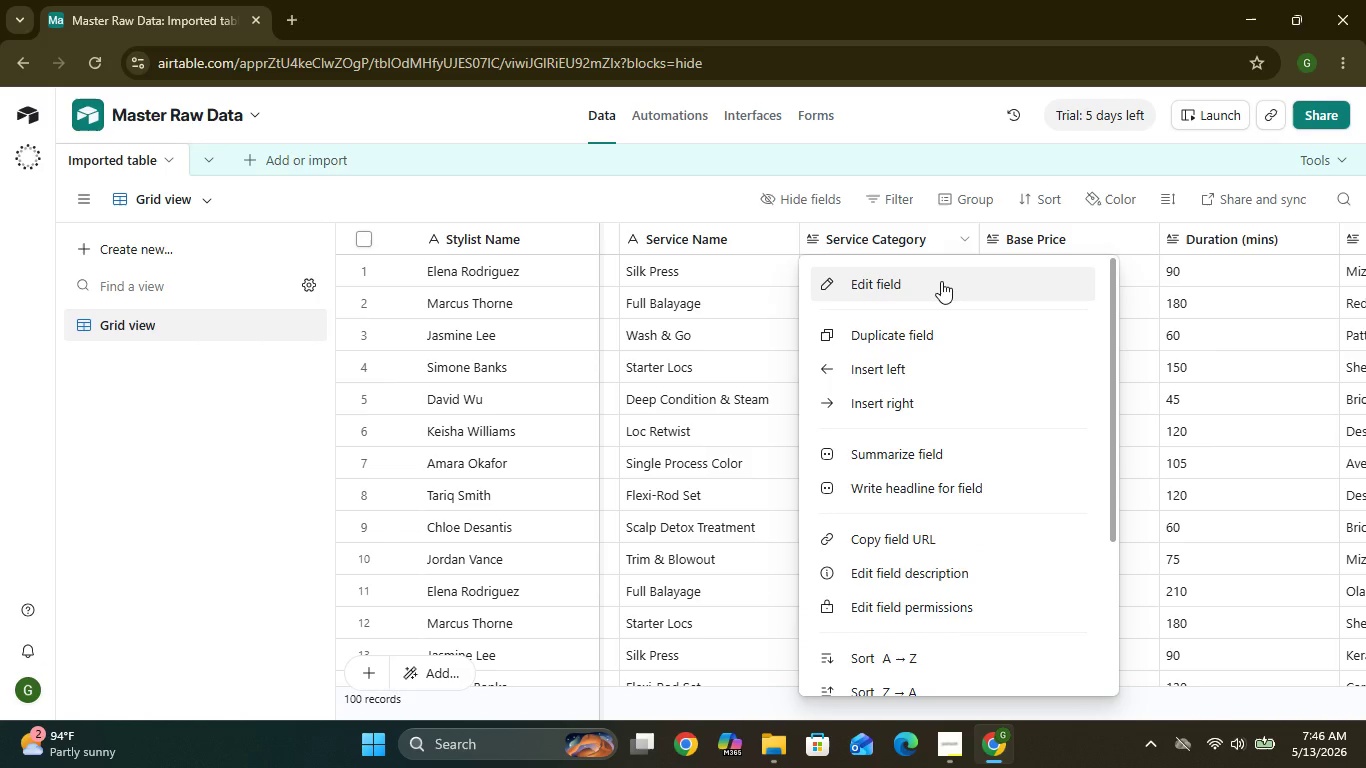 
left_click([941, 281])
 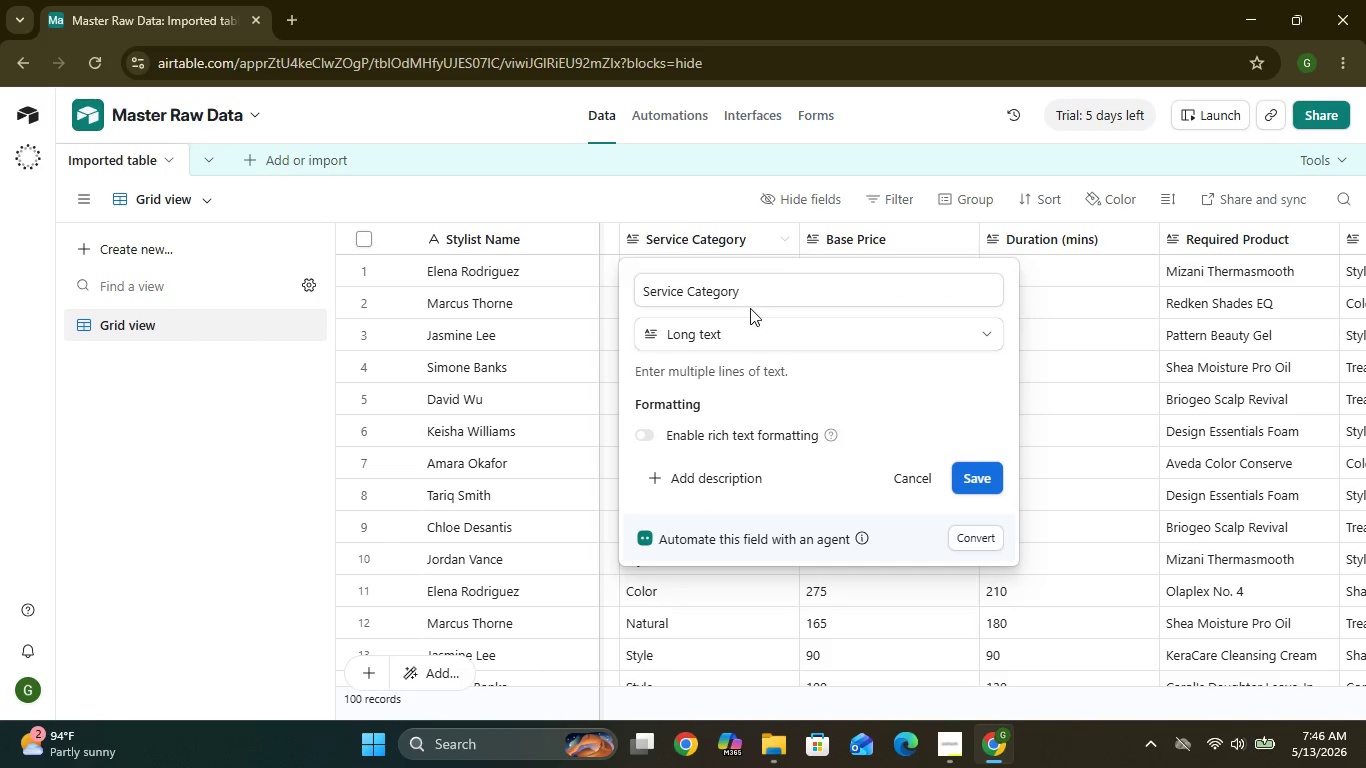 
wait(9.91)
 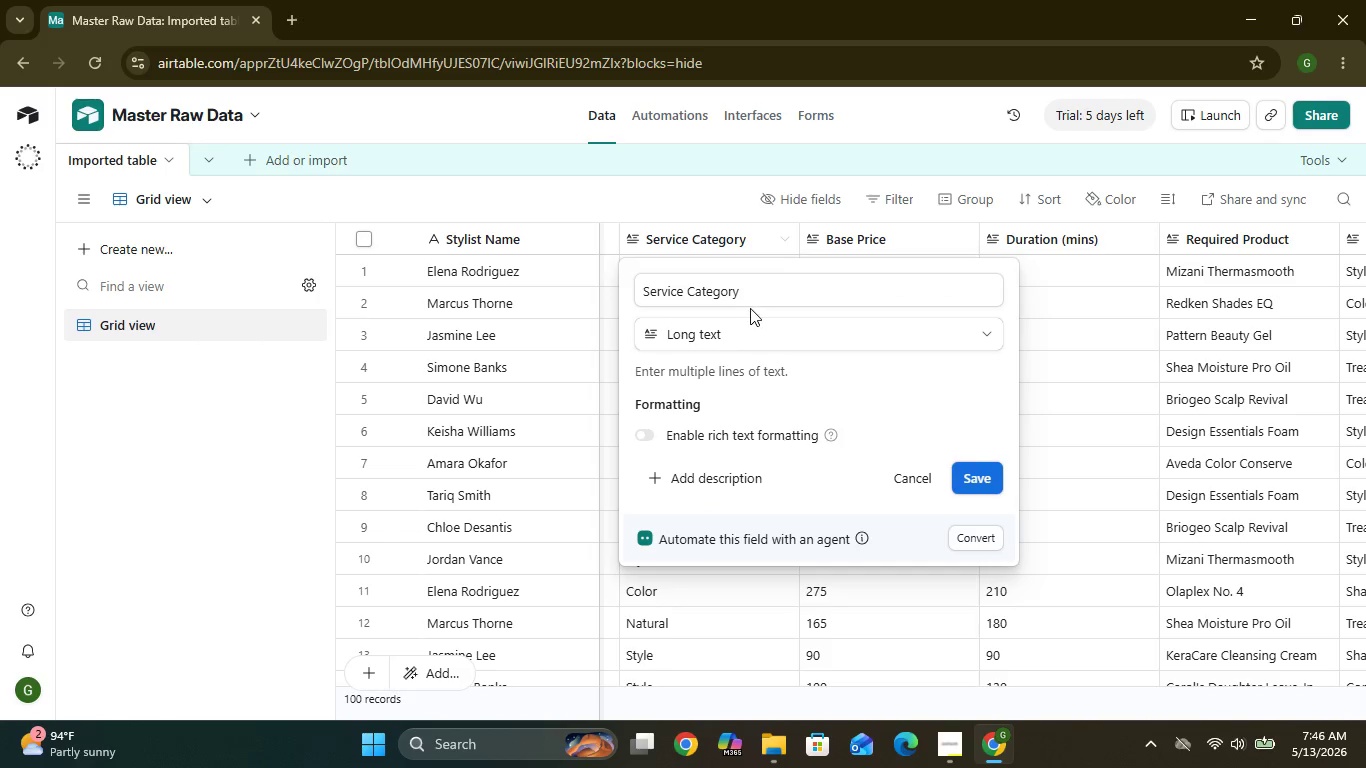 
left_click([735, 341])
 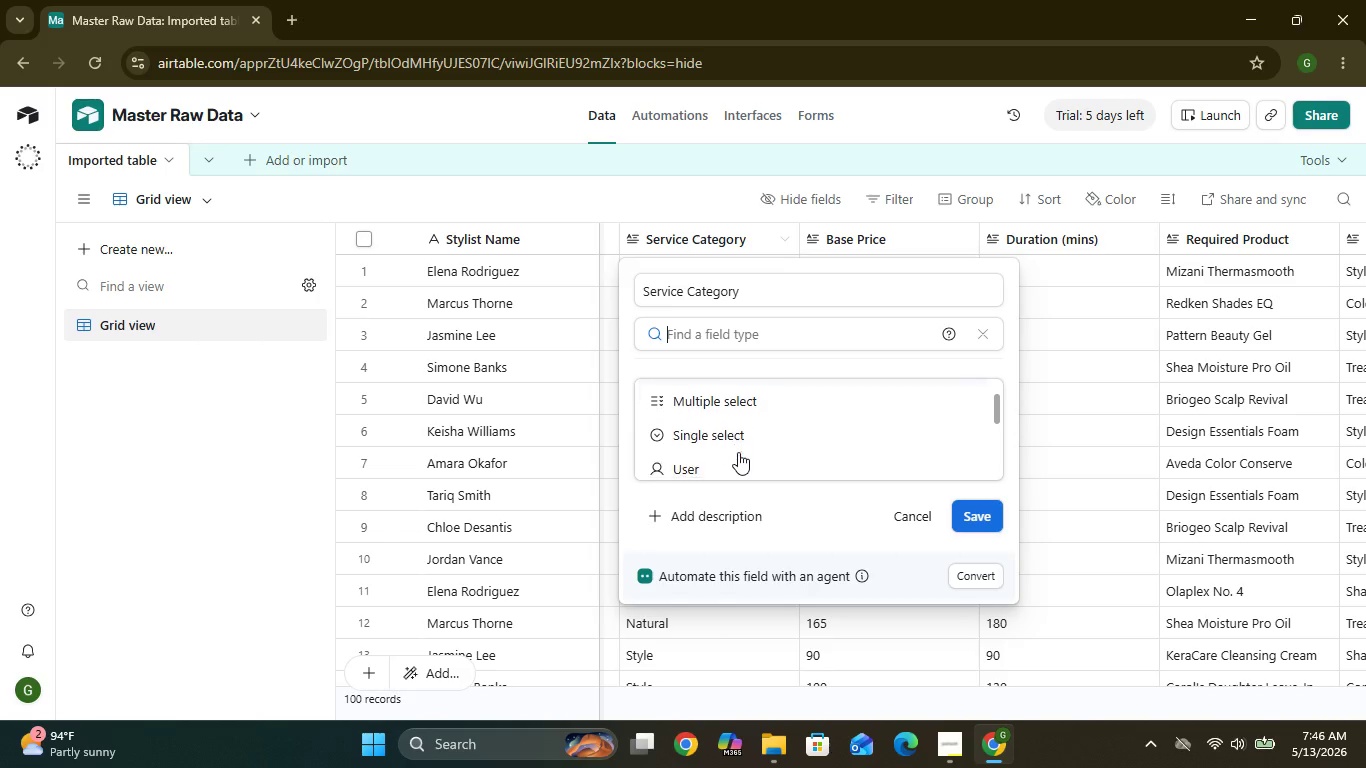 
wait(5.22)
 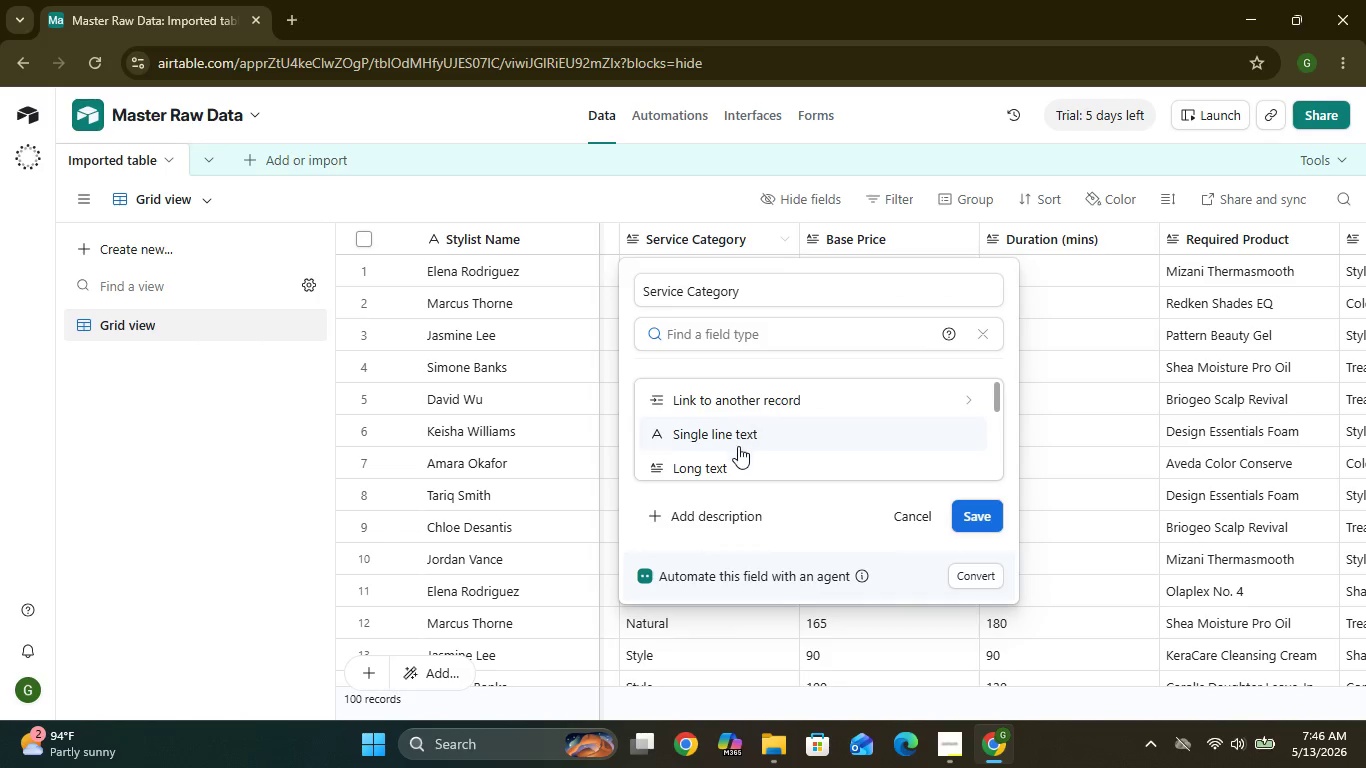 
left_click([738, 434])
 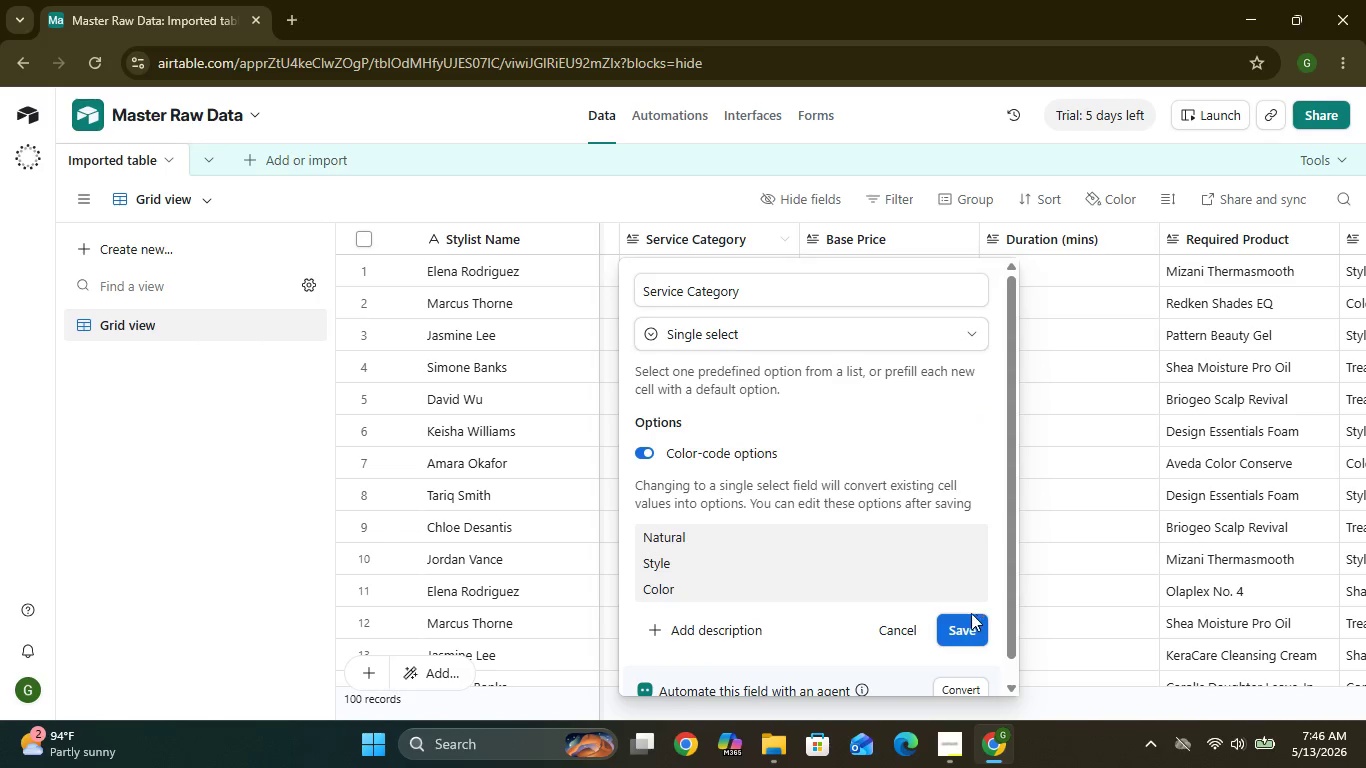 
left_click([963, 627])
 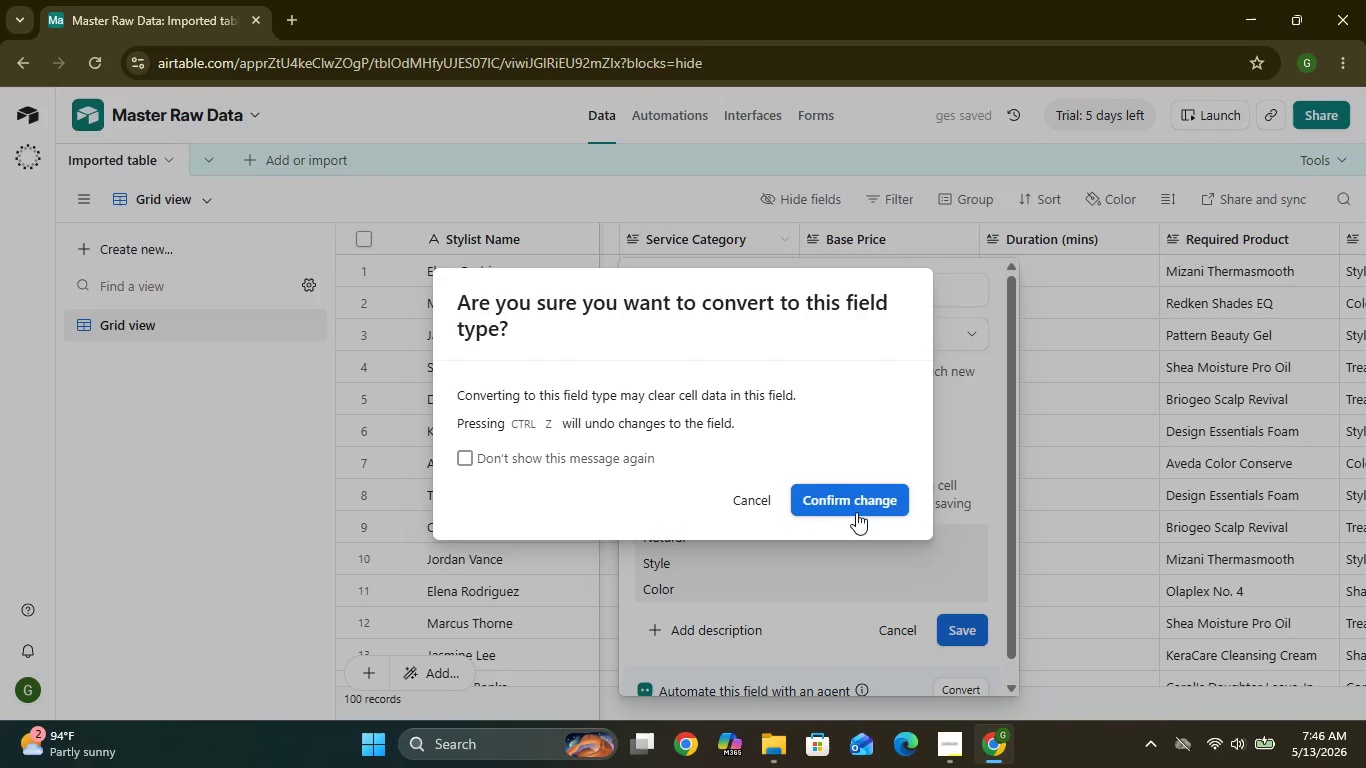 
left_click([841, 495])
 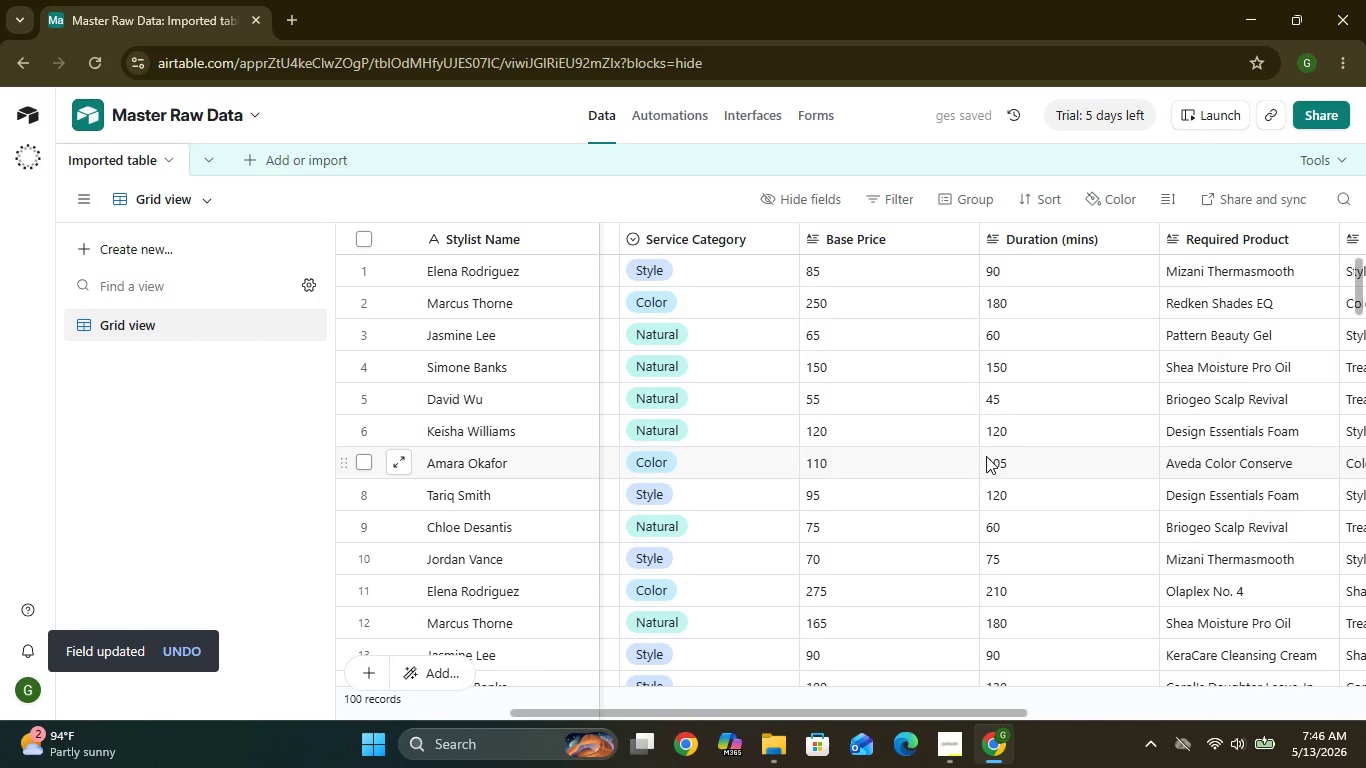 
wait(5.36)
 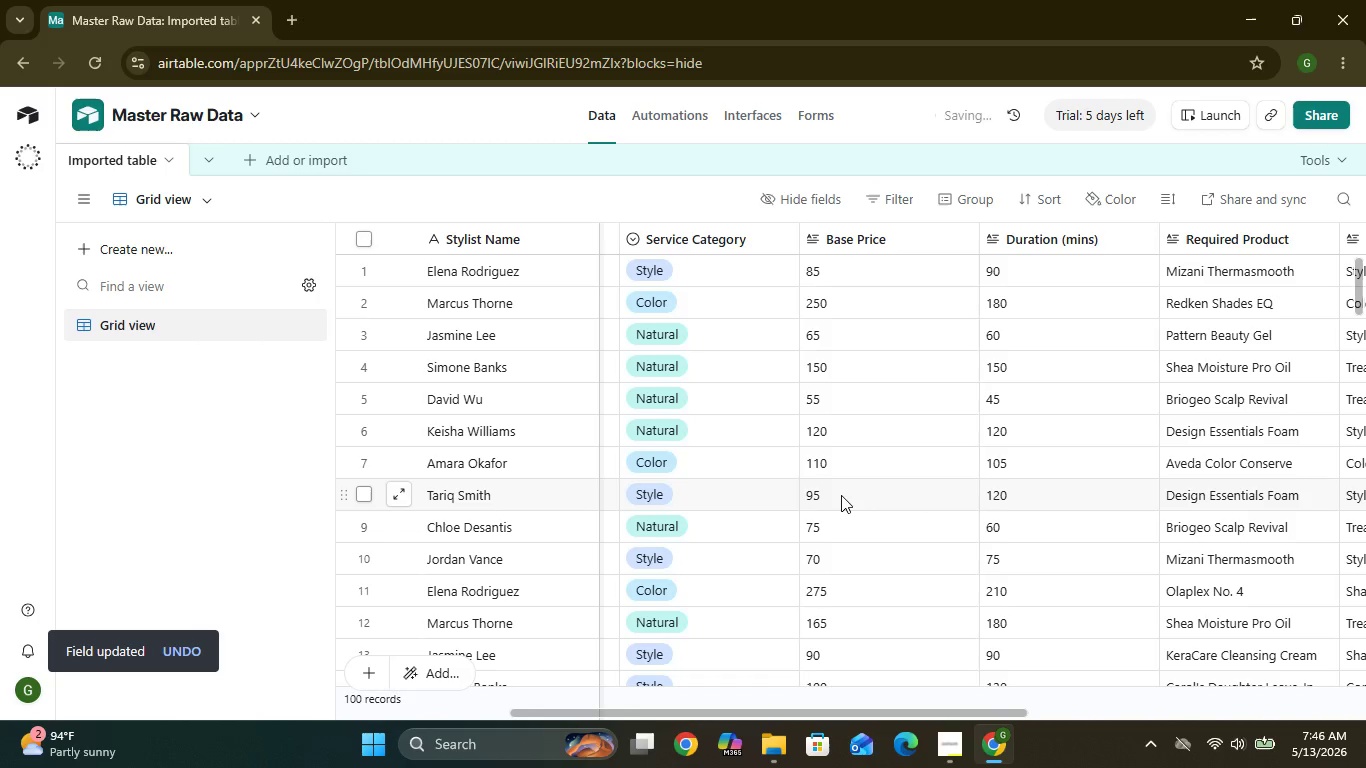 
left_click([967, 242])
 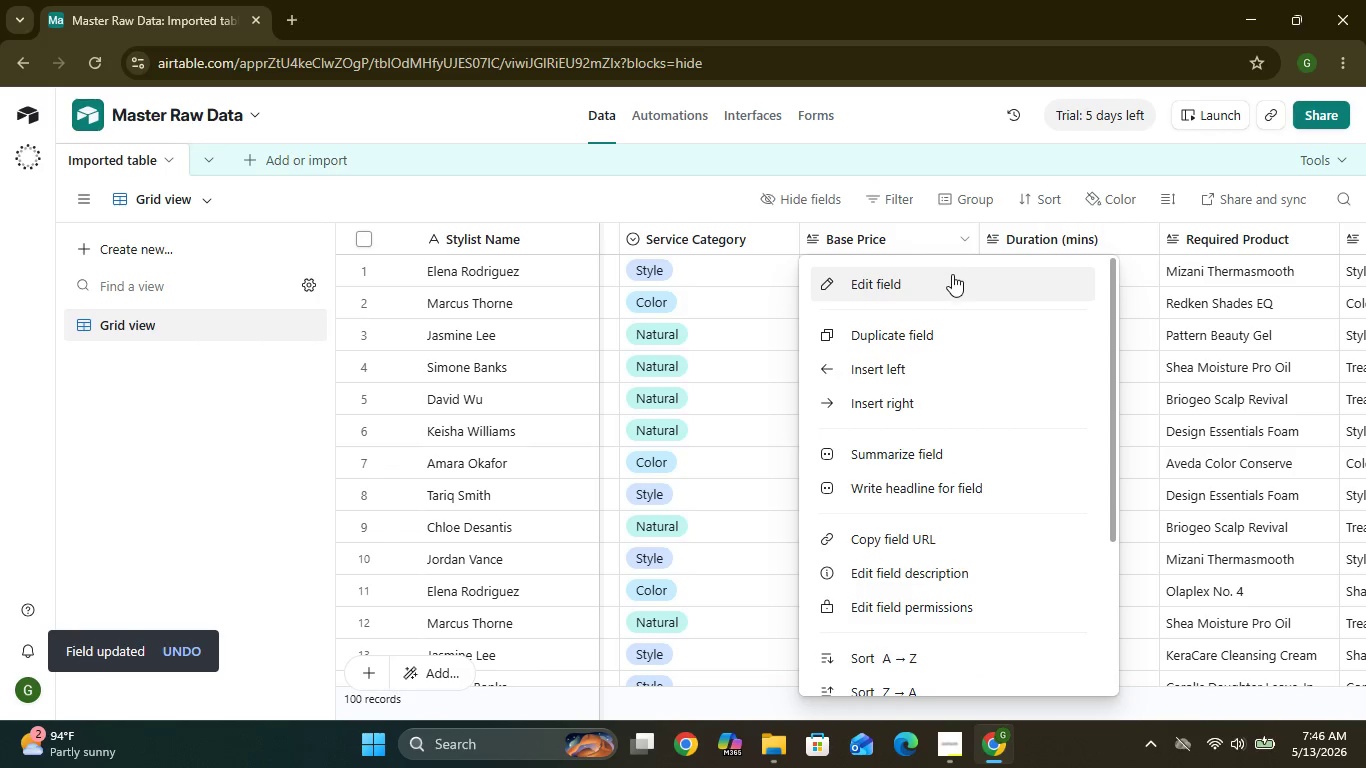 
left_click([951, 275])
 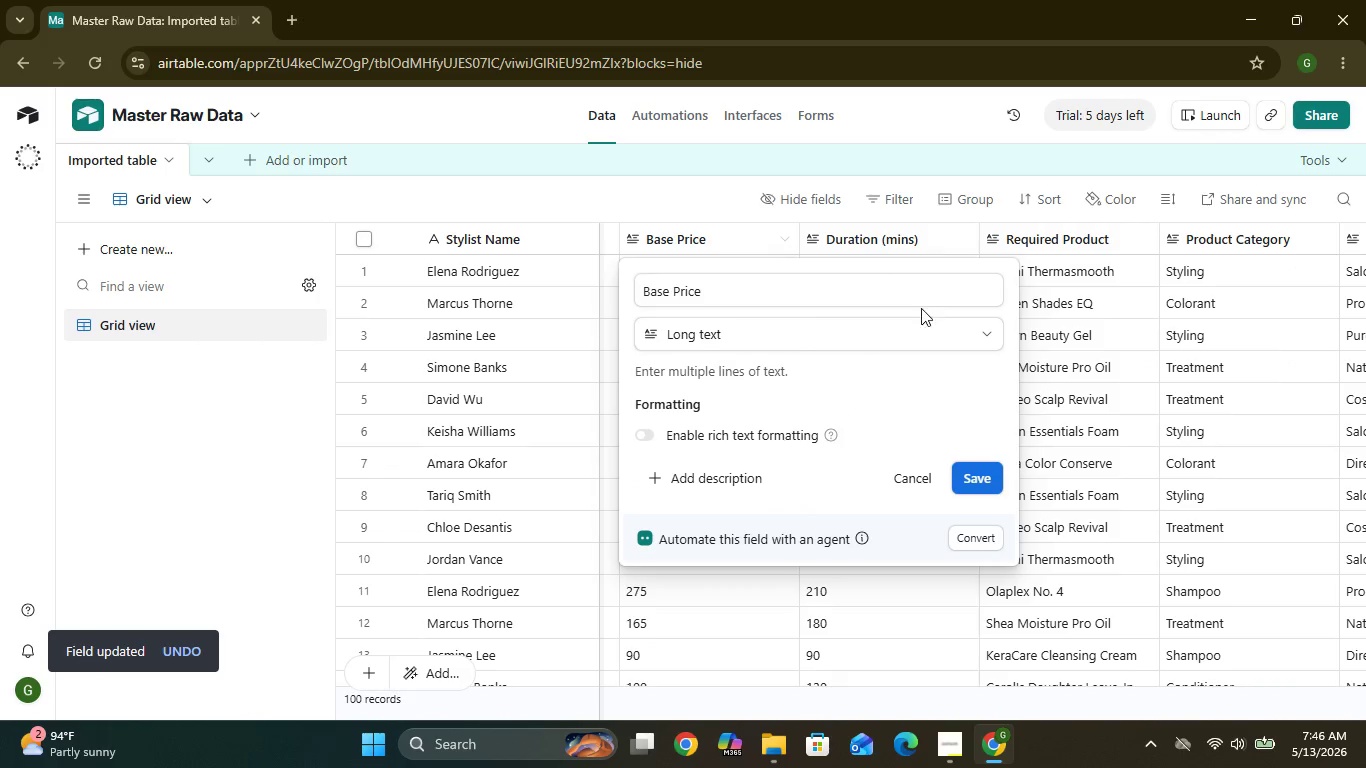 
left_click([884, 340])
 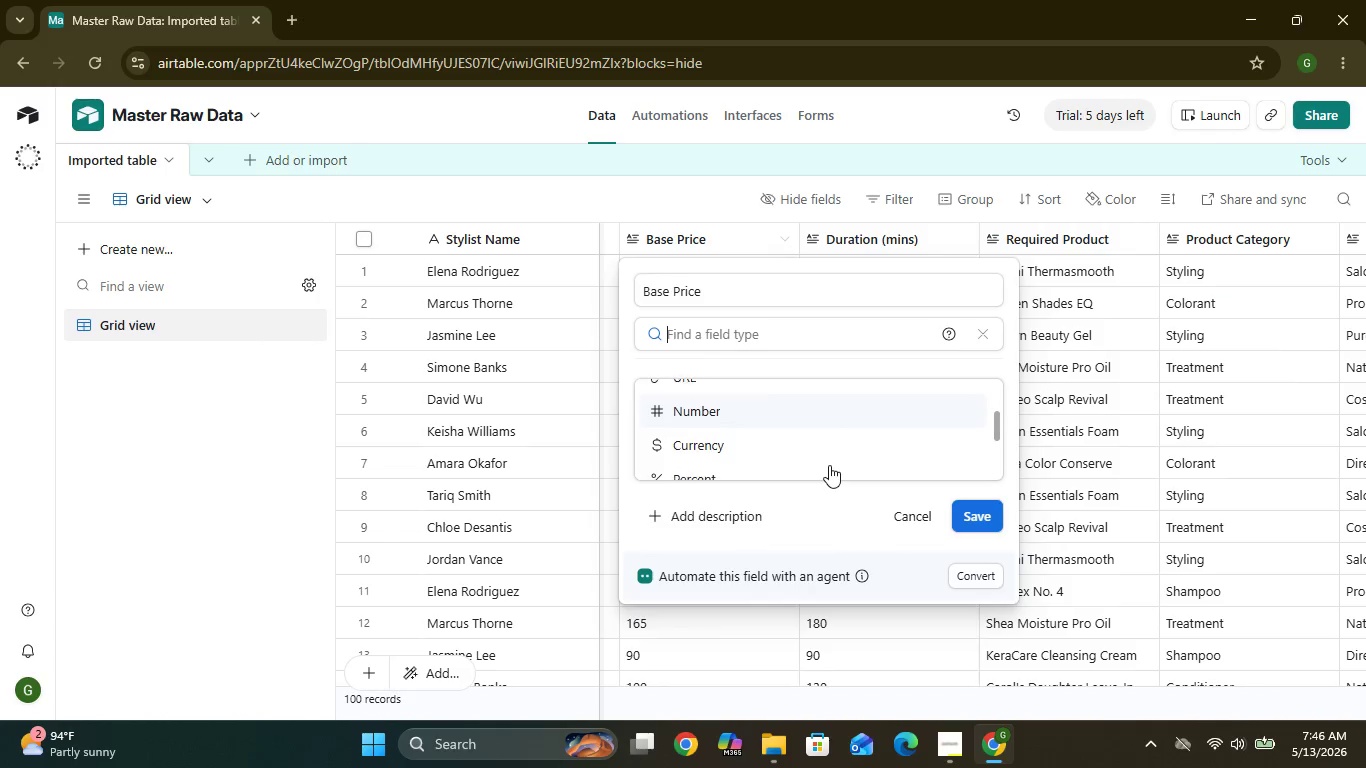 
left_click([811, 453])
 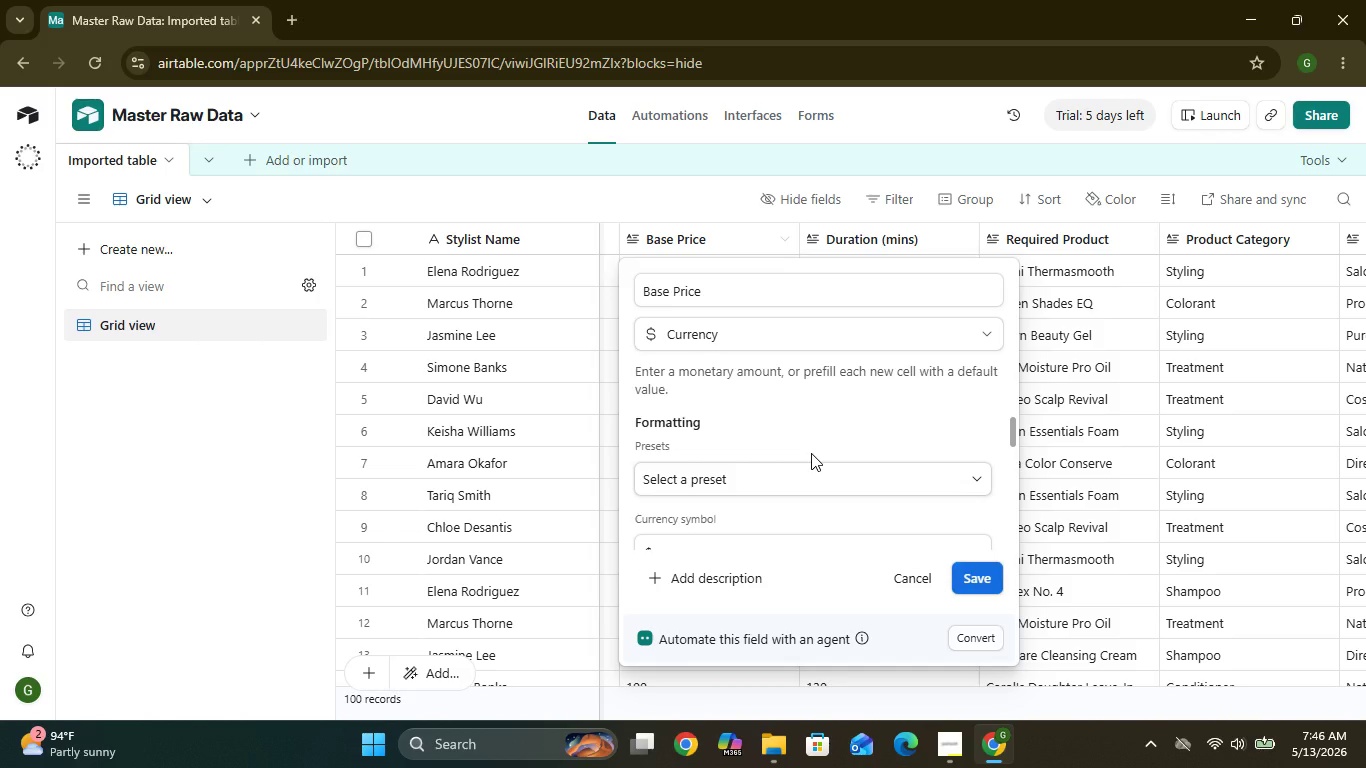 
wait(6.7)
 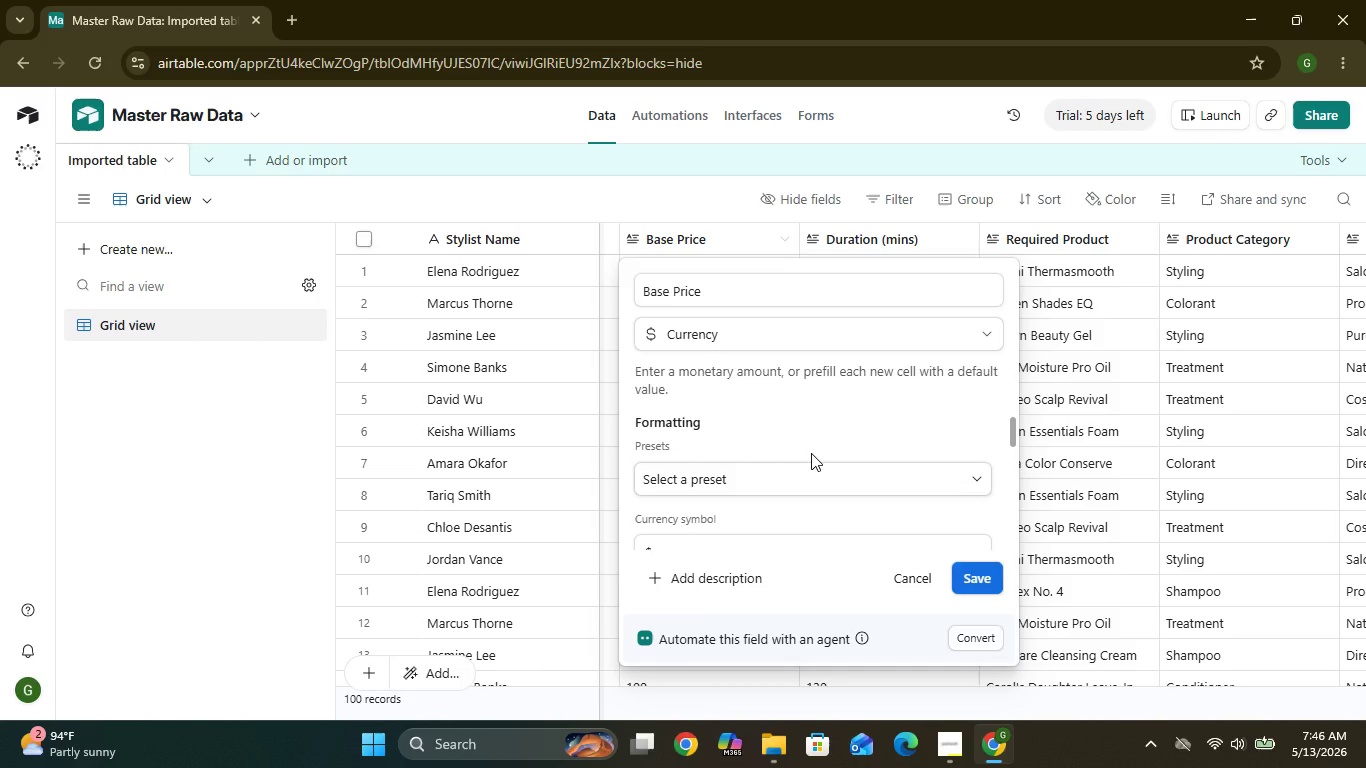 
left_click([979, 576])
 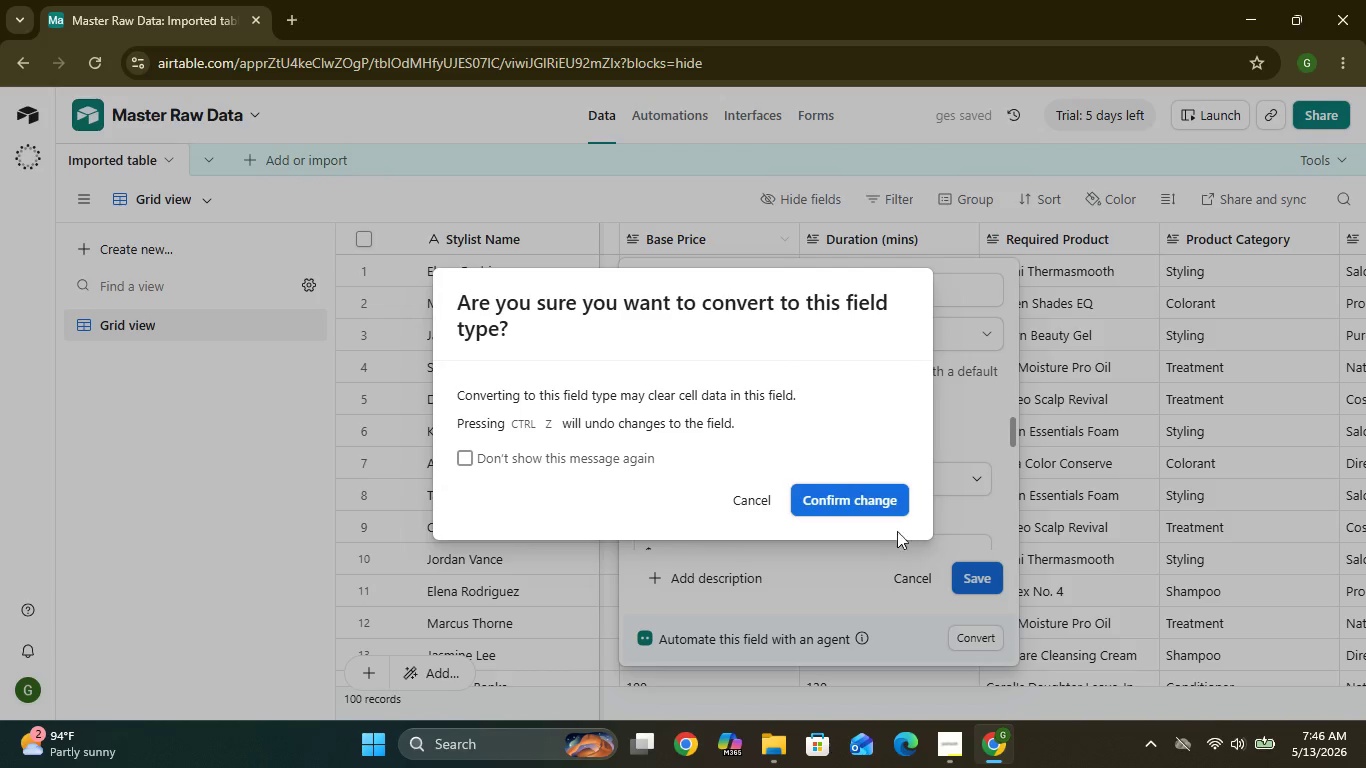 
left_click([865, 501])
 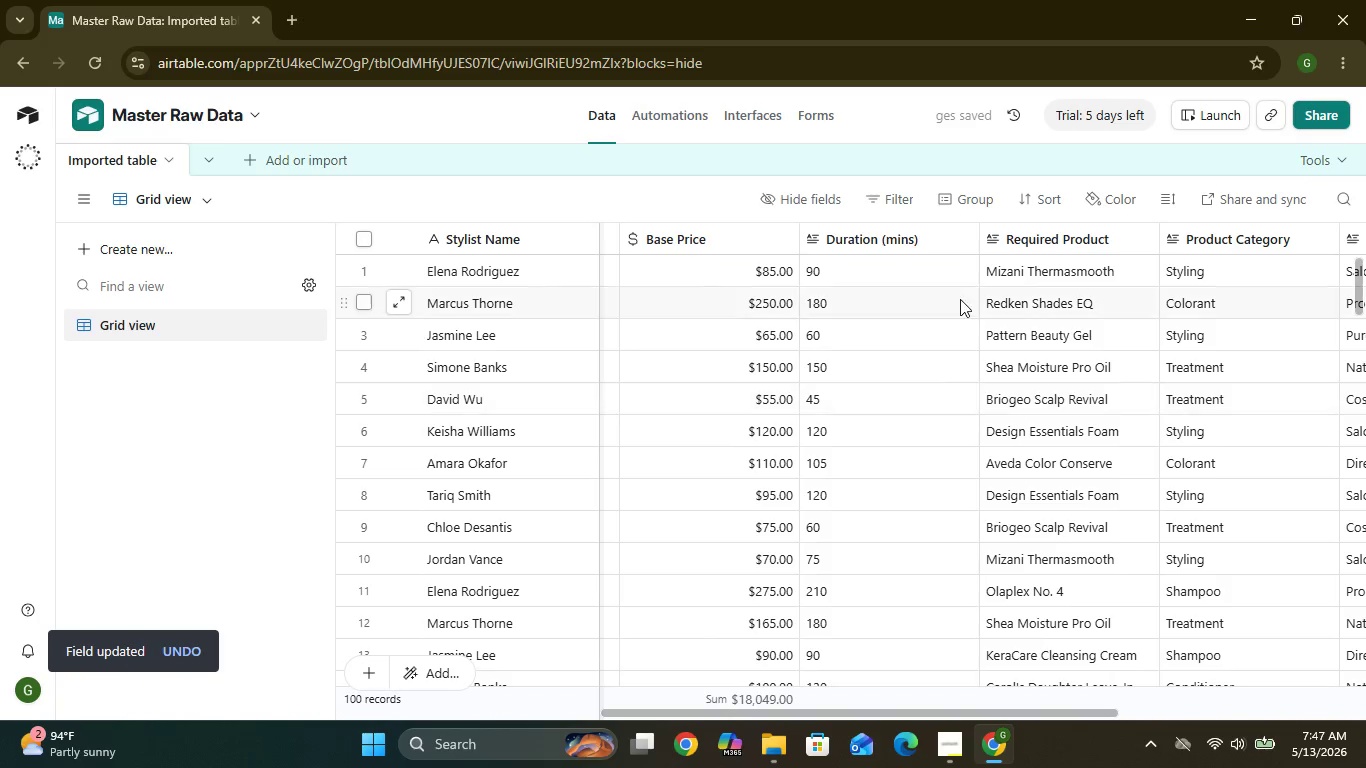 
wait(6.66)
 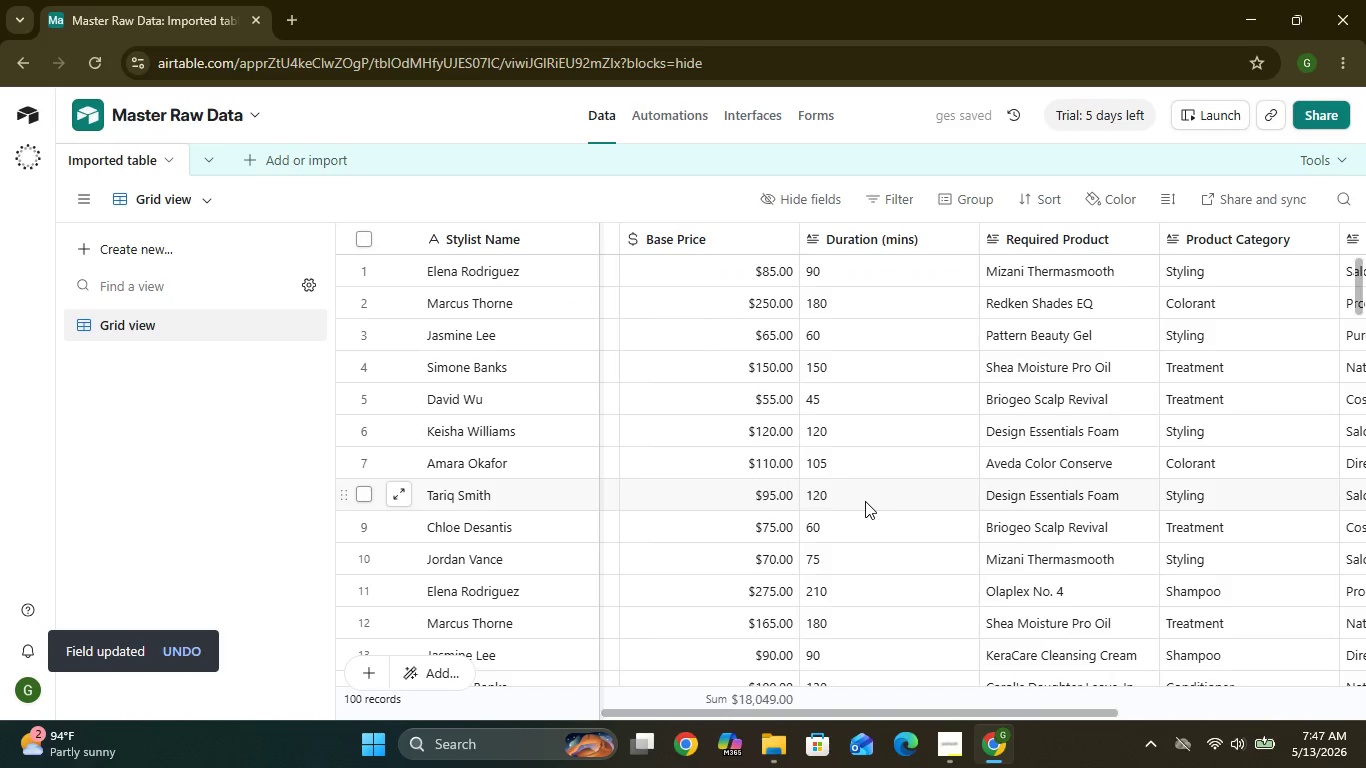 
left_click([967, 243])
 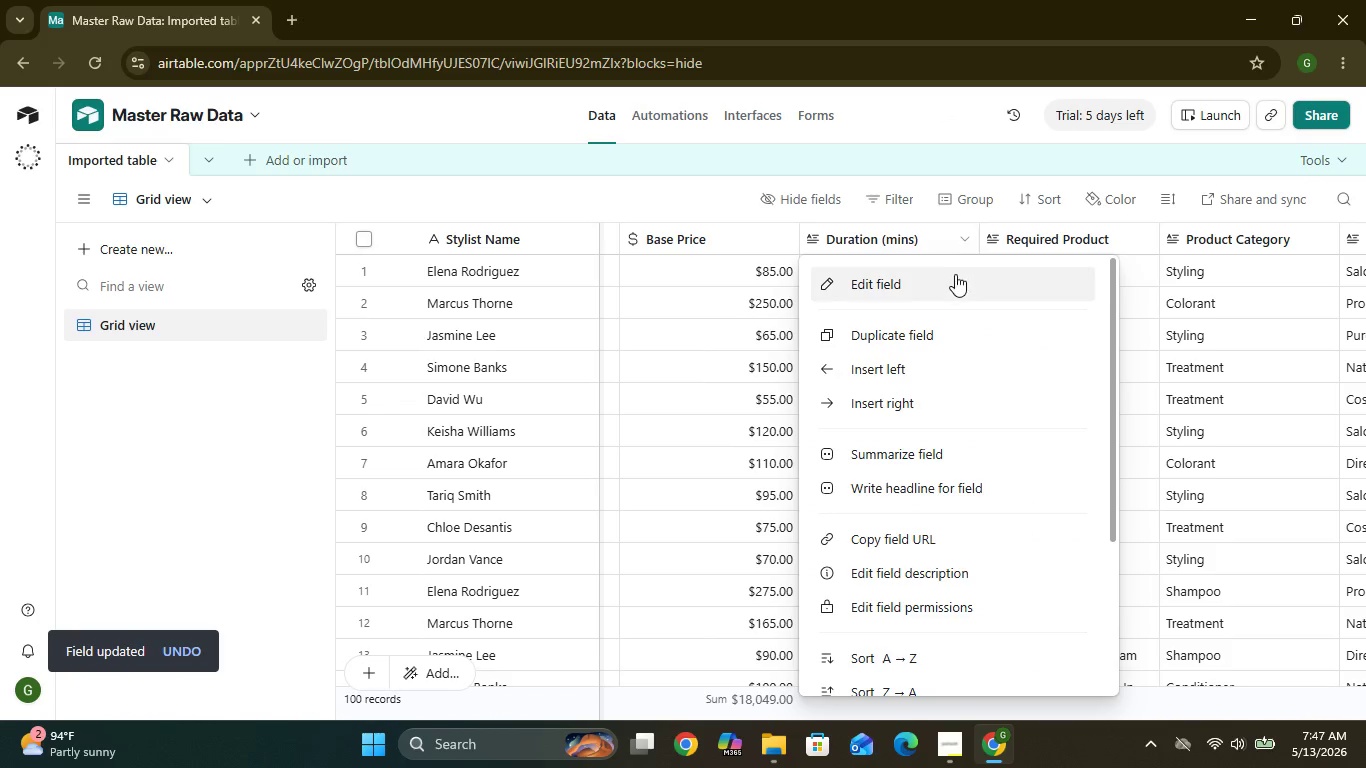 
left_click([953, 276])
 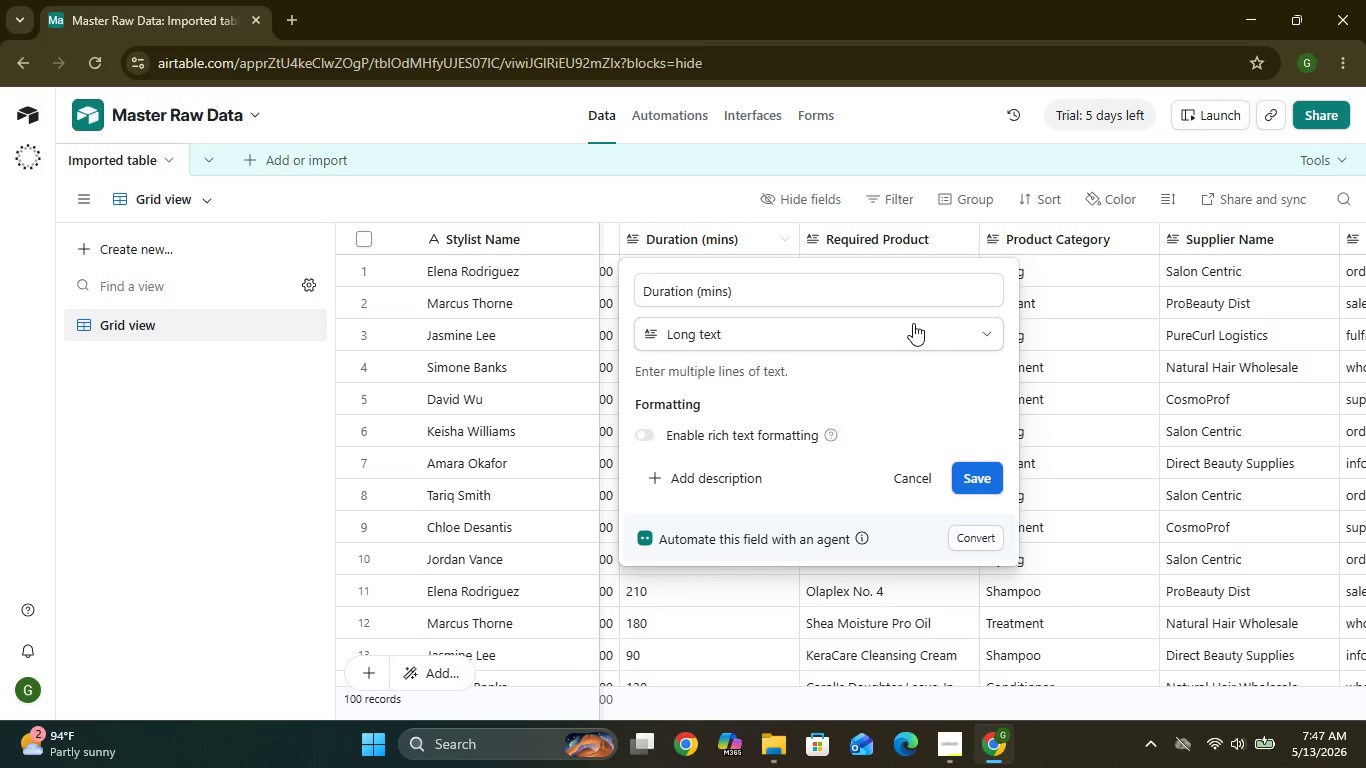 
left_click([884, 325])
 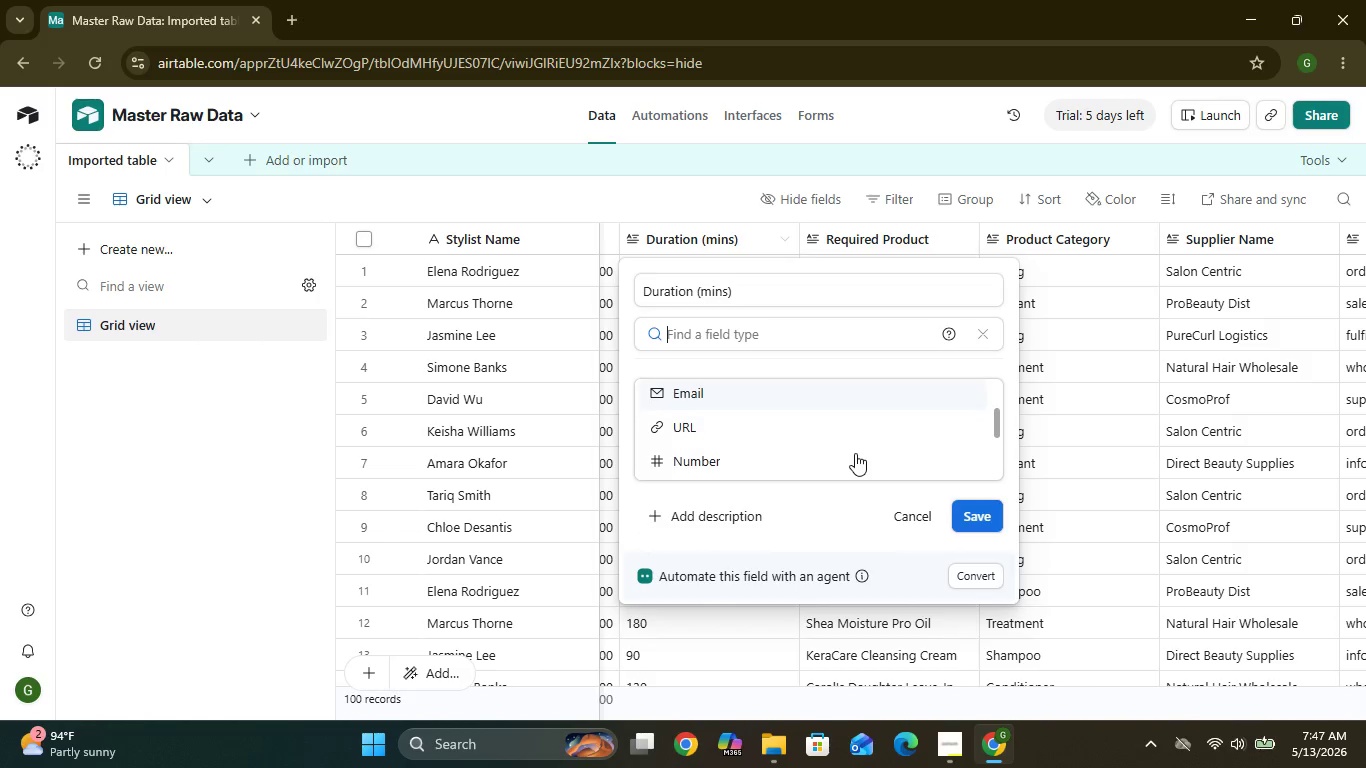 
wait(6.33)
 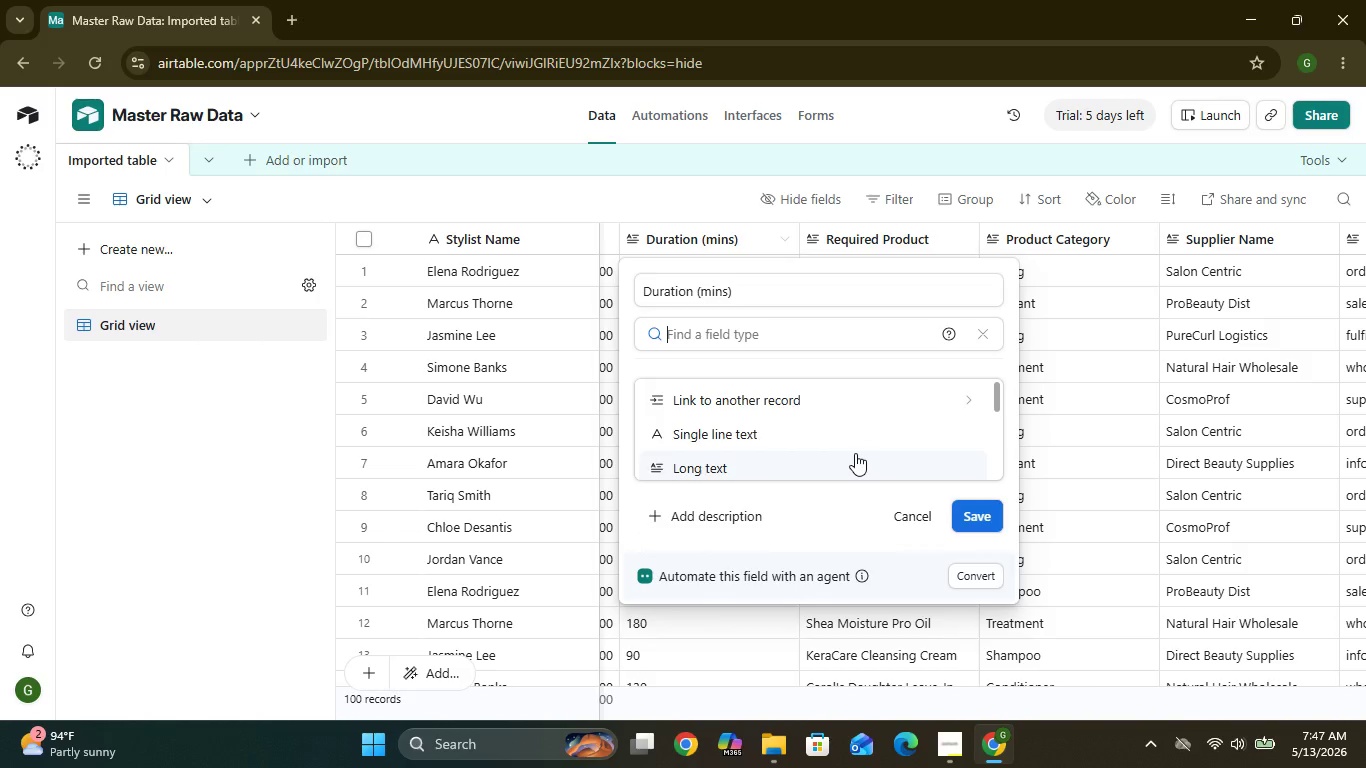 
left_click([854, 459])
 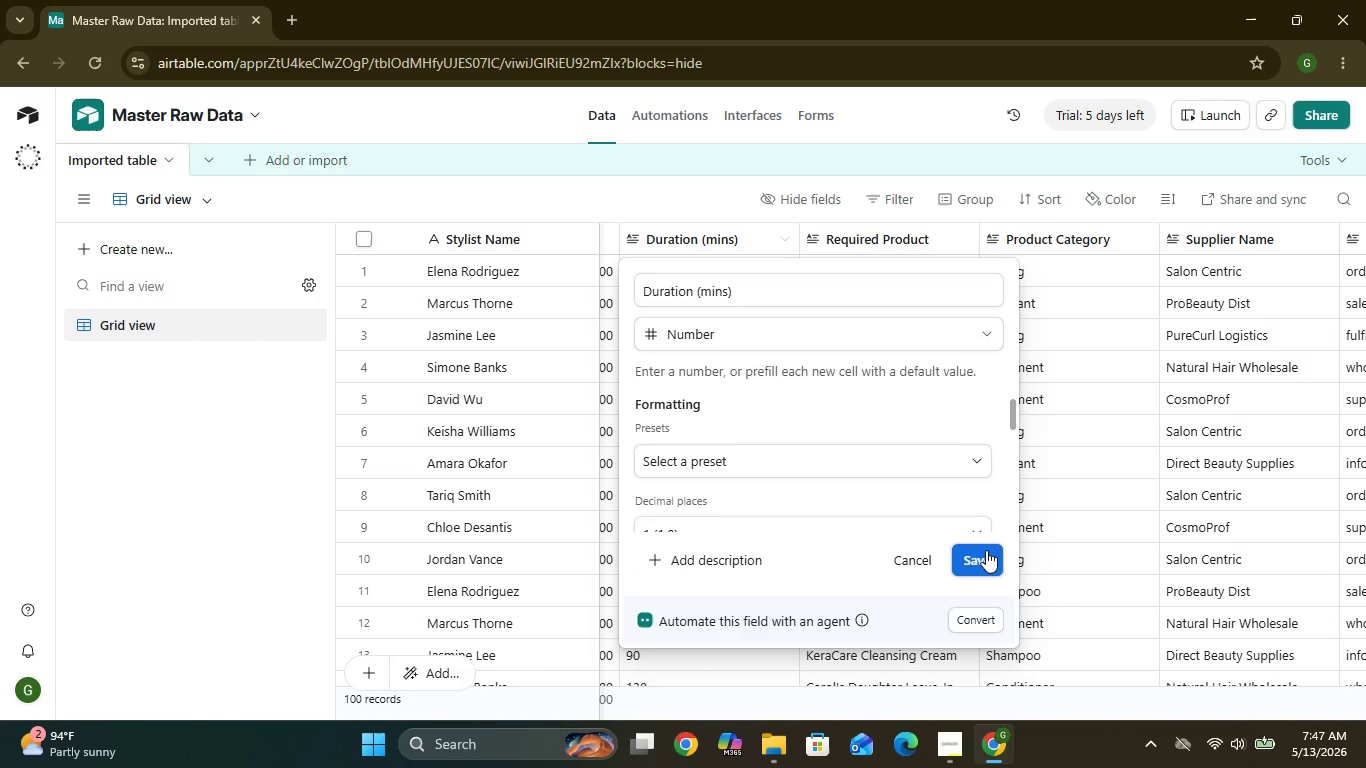 
left_click([993, 553])
 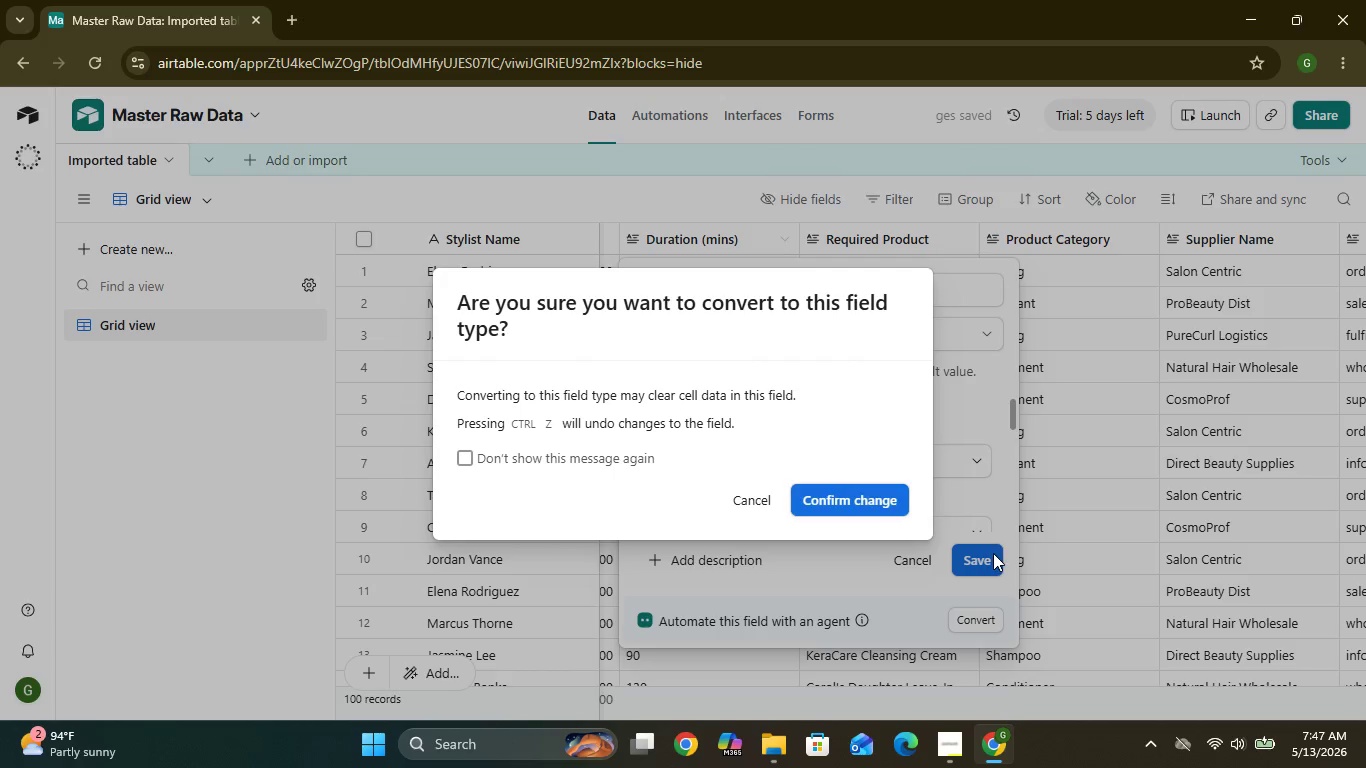 
left_click([877, 501])
 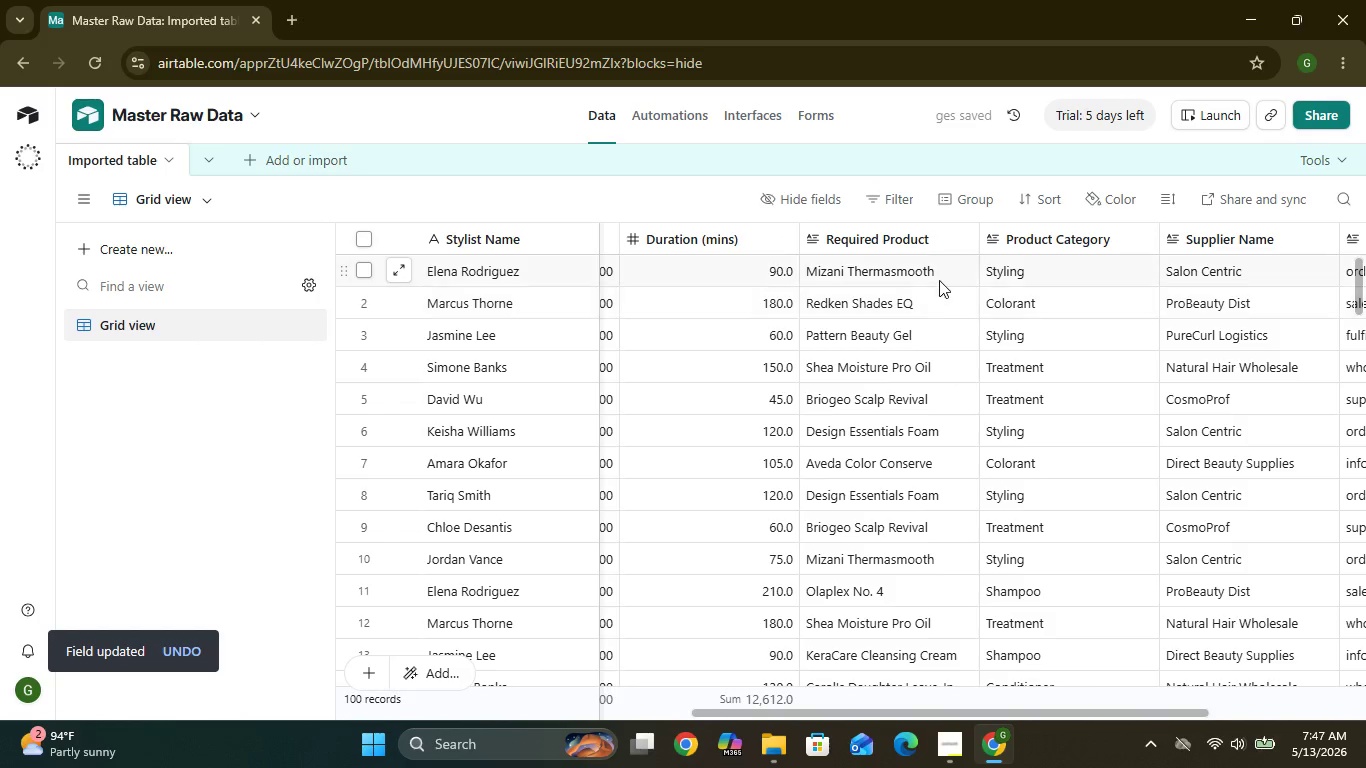 
wait(6.2)
 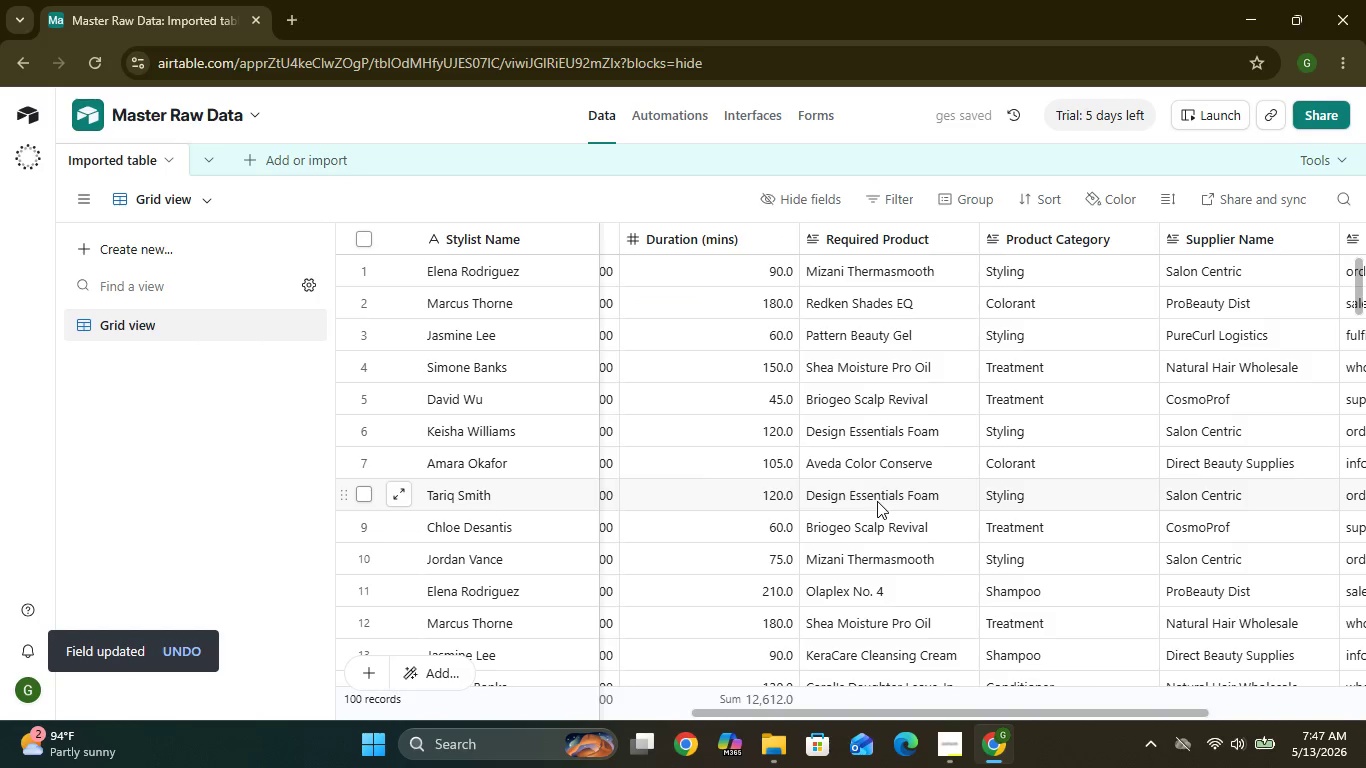 
left_click([963, 237])
 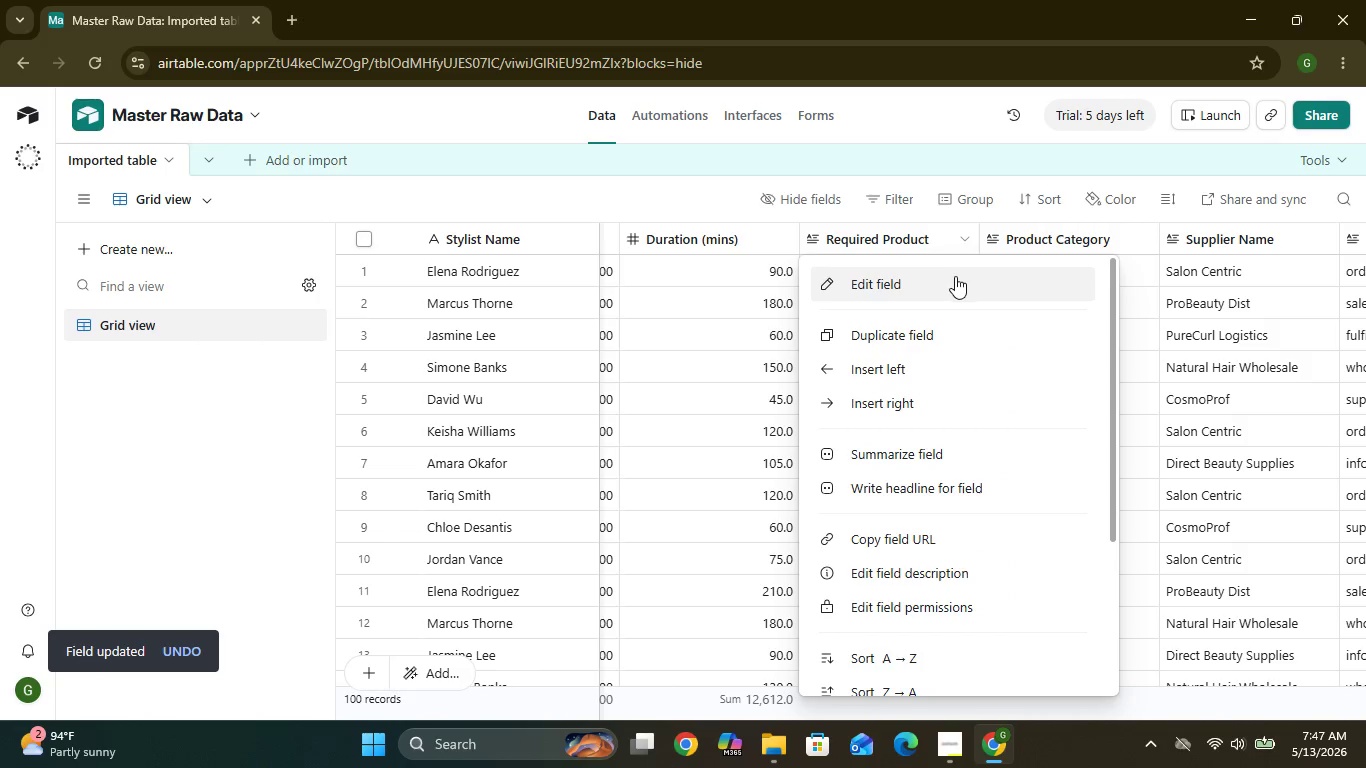 
left_click([953, 279])
 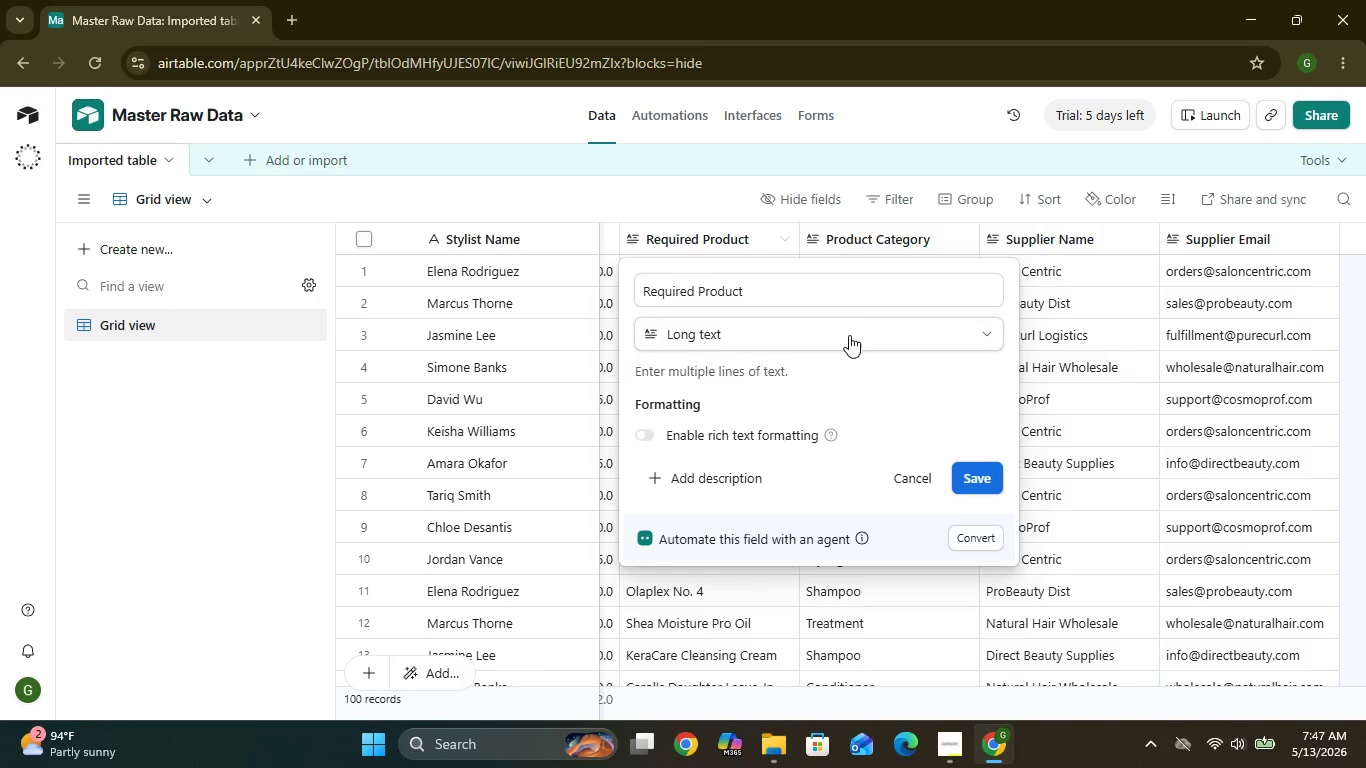 
left_click([842, 340])
 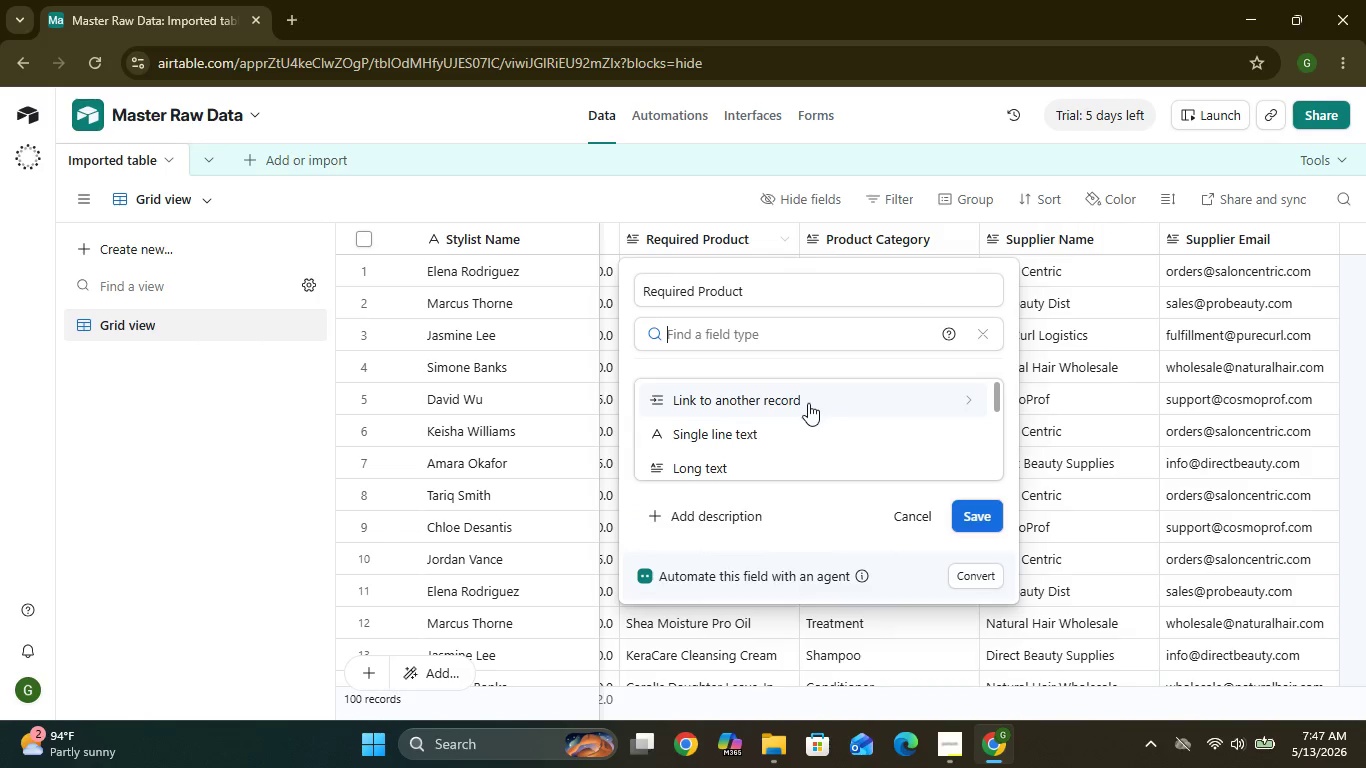 
left_click([801, 432])
 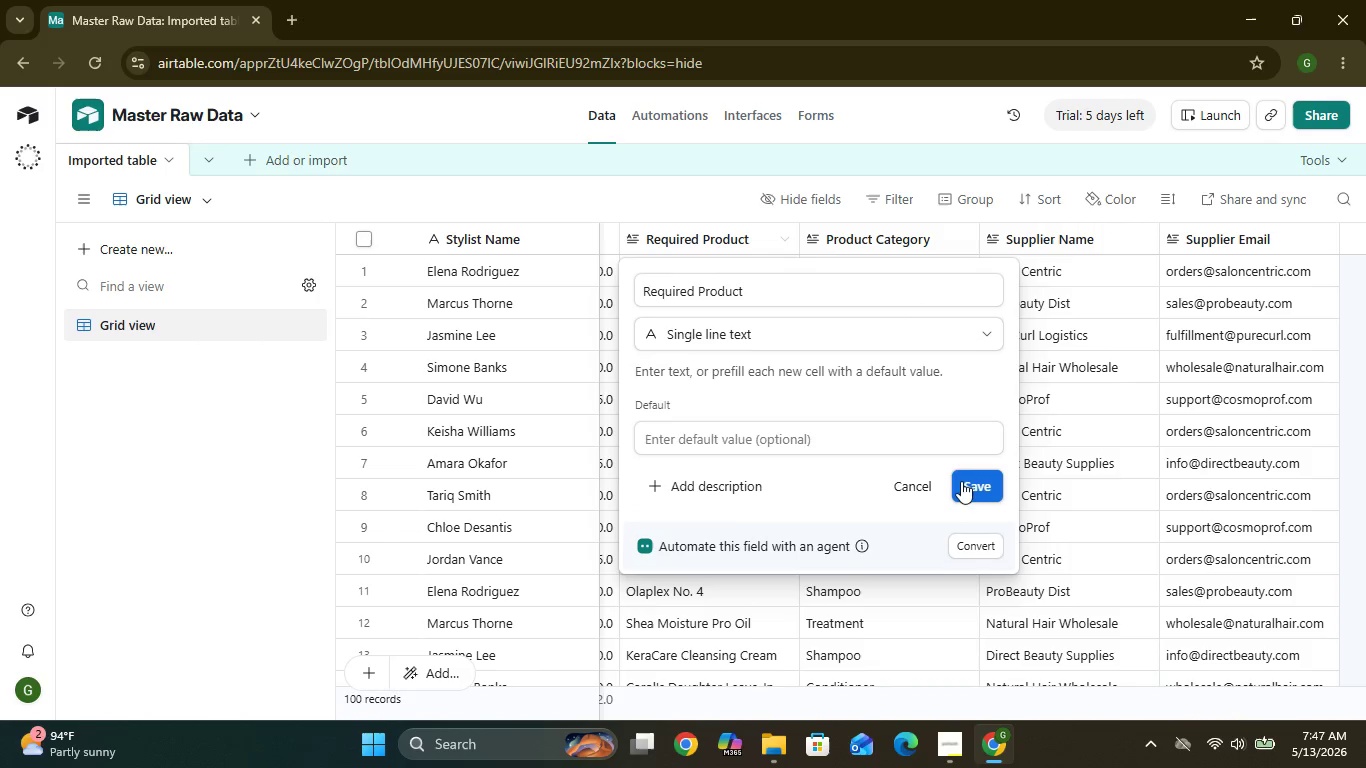 
left_click([977, 482])
 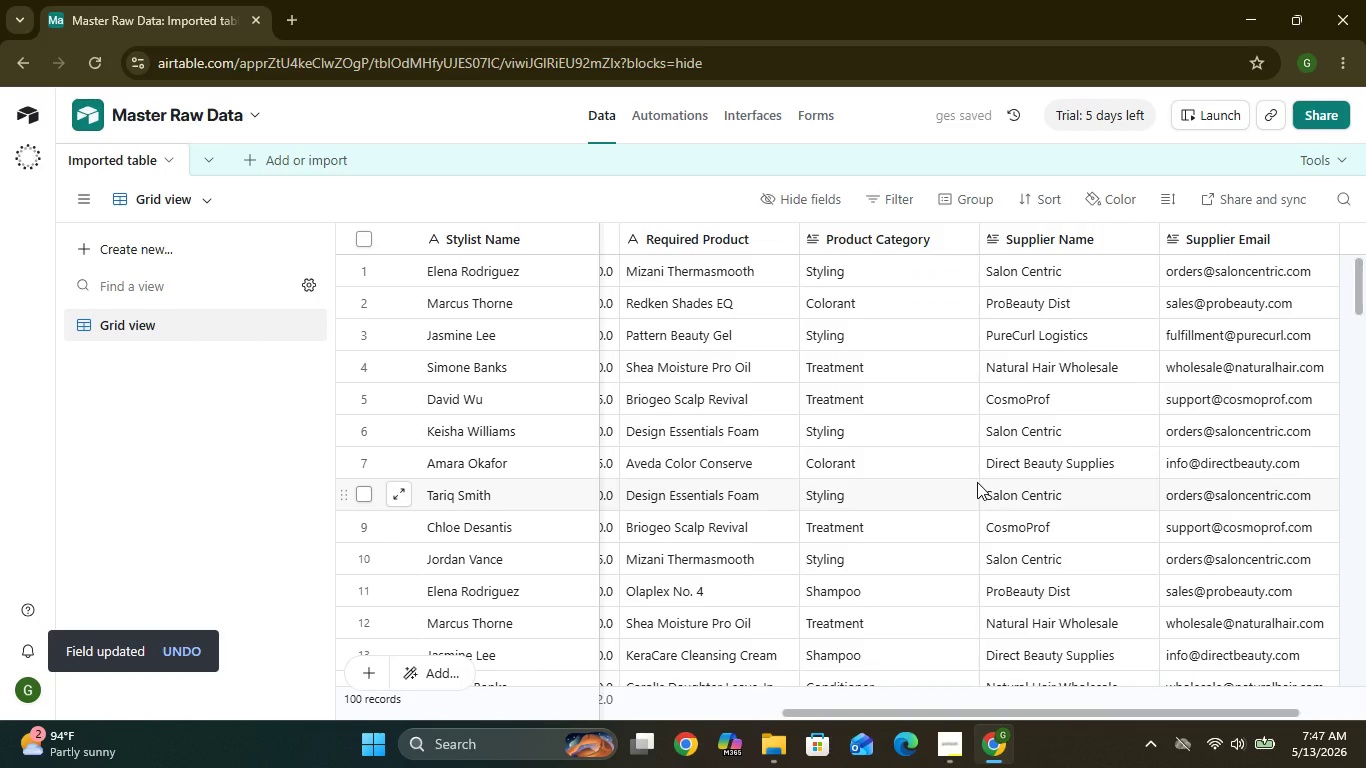 
wait(10.83)
 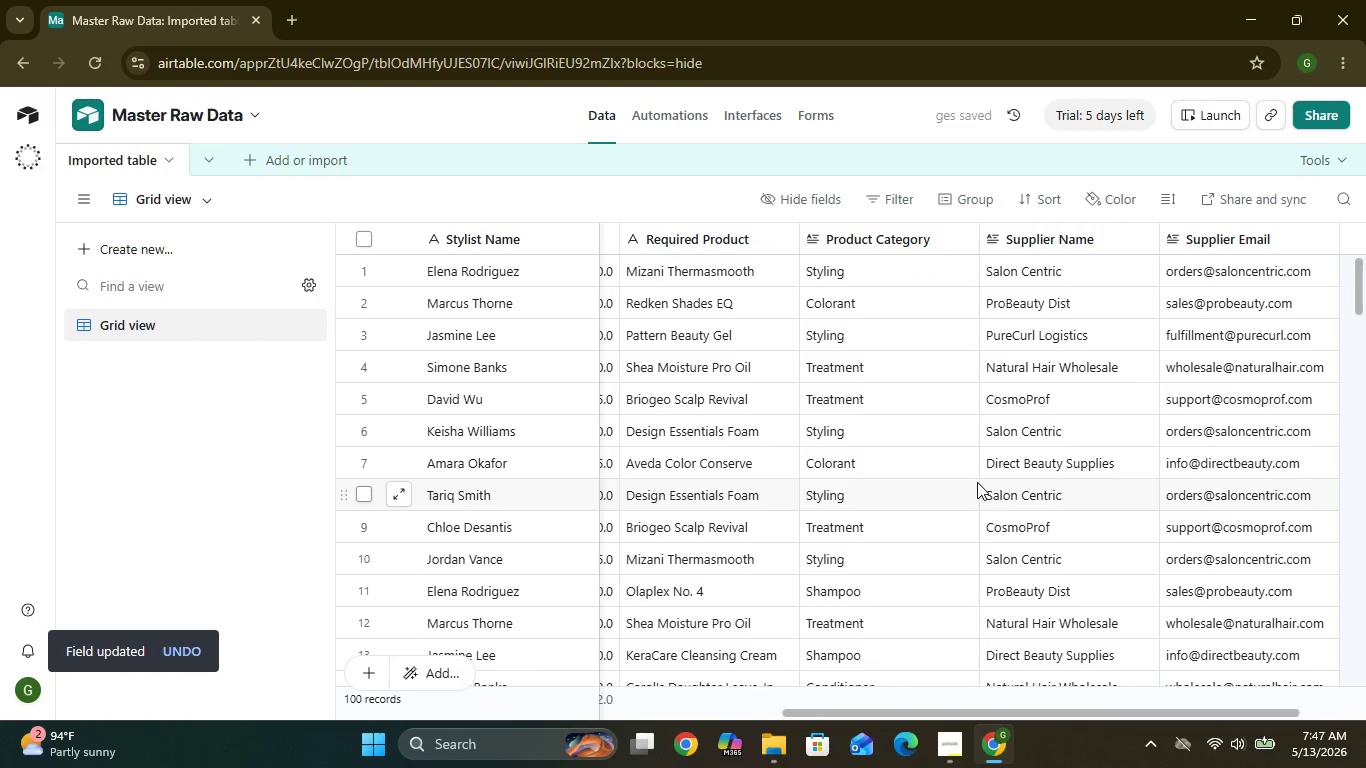 
left_click([1145, 241])
 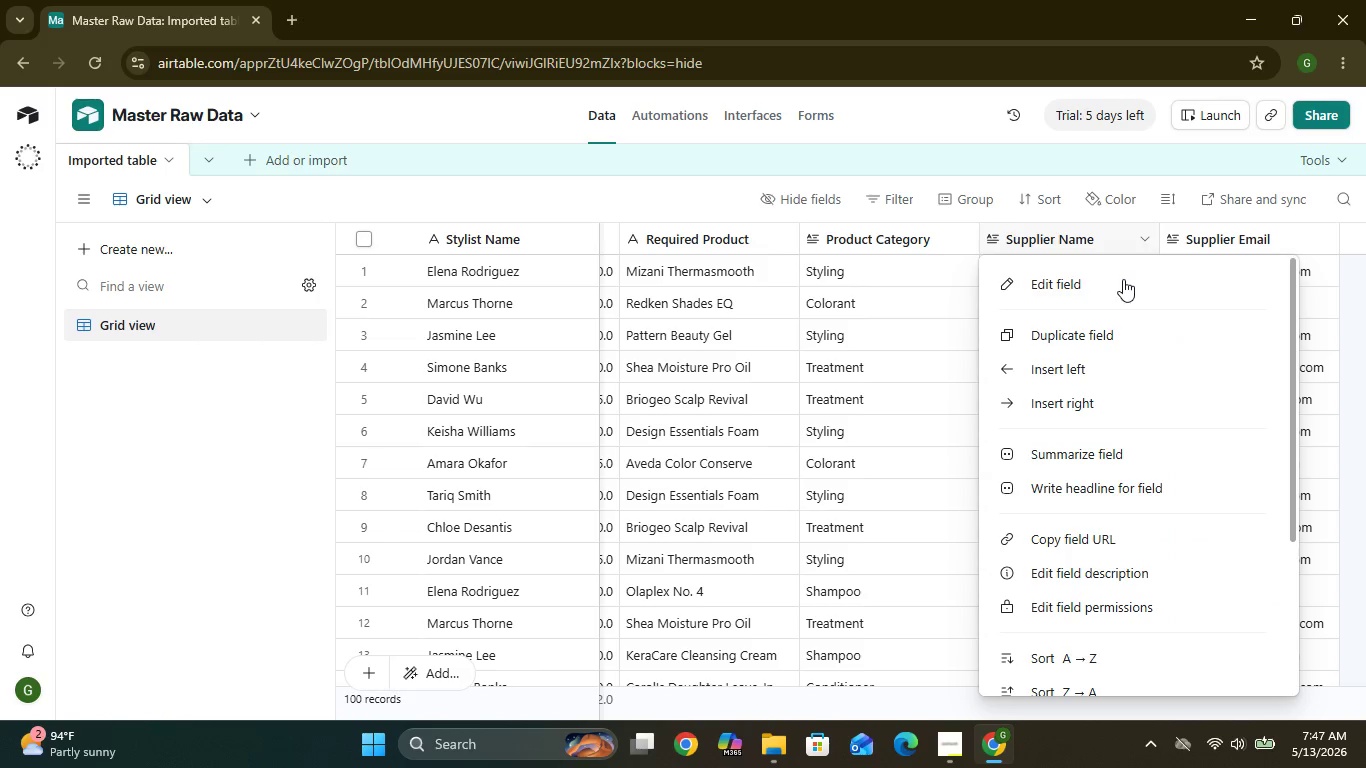 
left_click([1122, 281])
 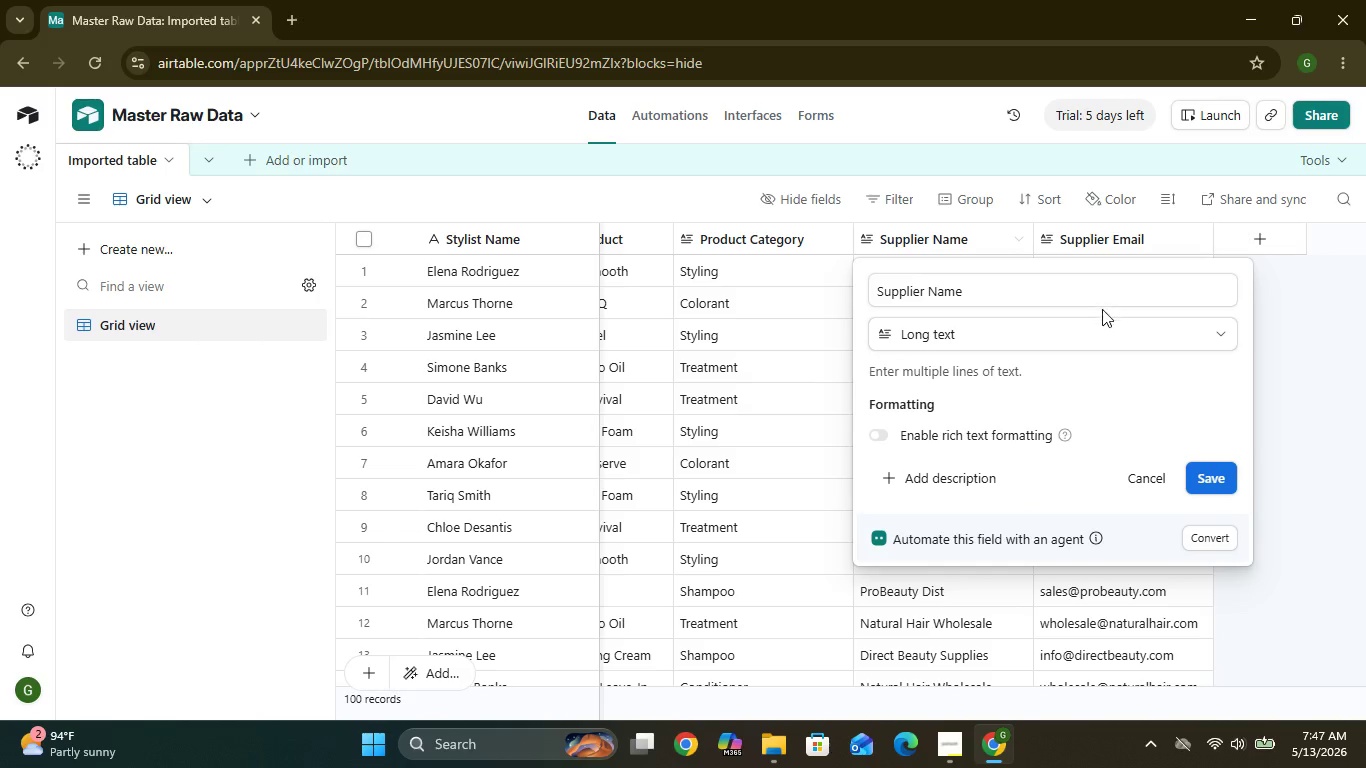 
left_click([1096, 327])
 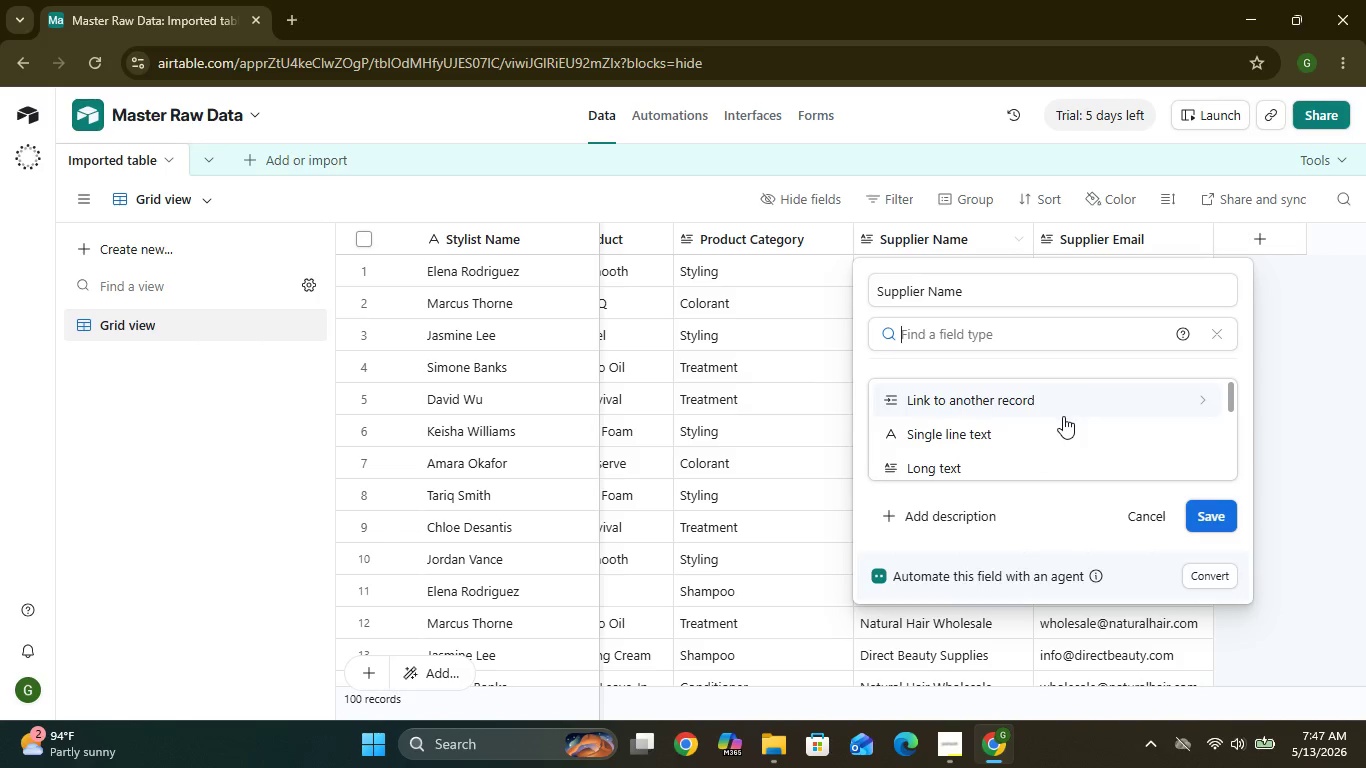 
left_click([1061, 421])
 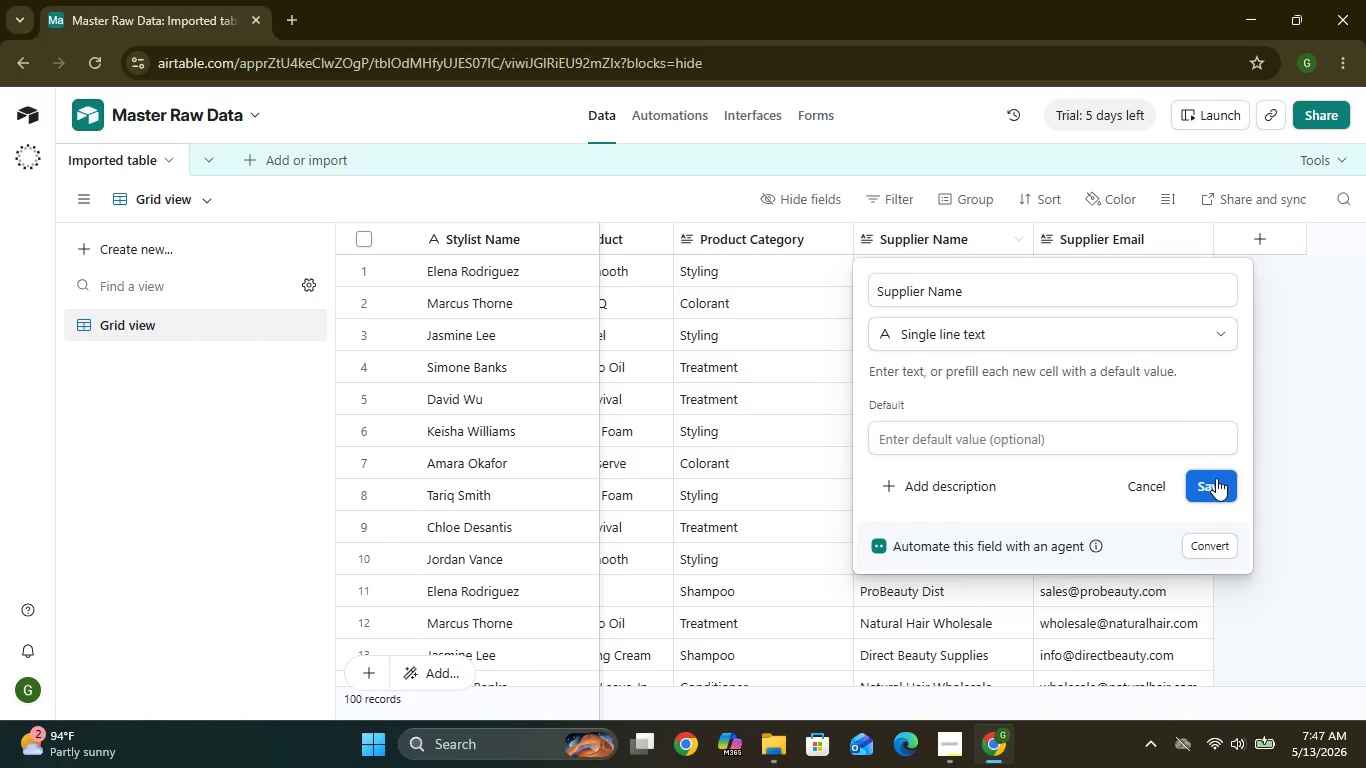 
left_click([1220, 495])
 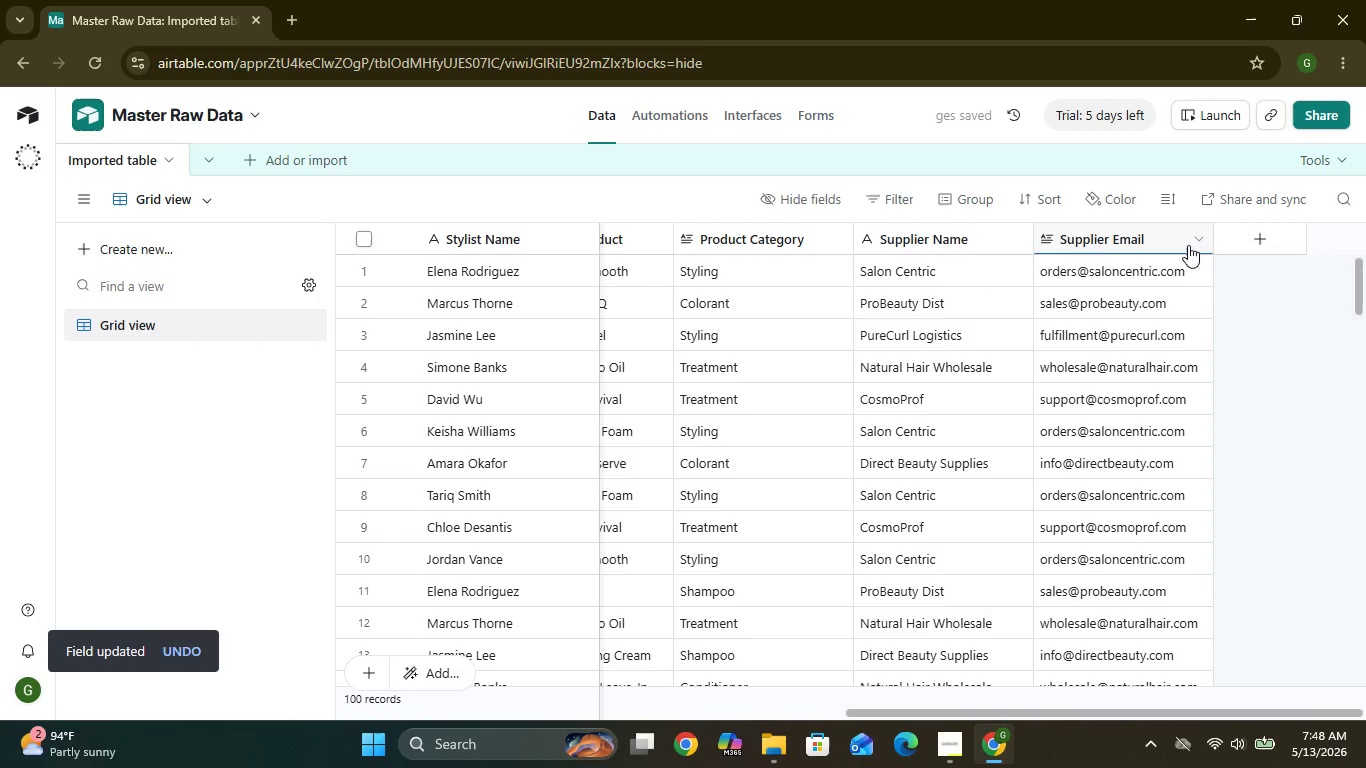 
left_click([1198, 241])
 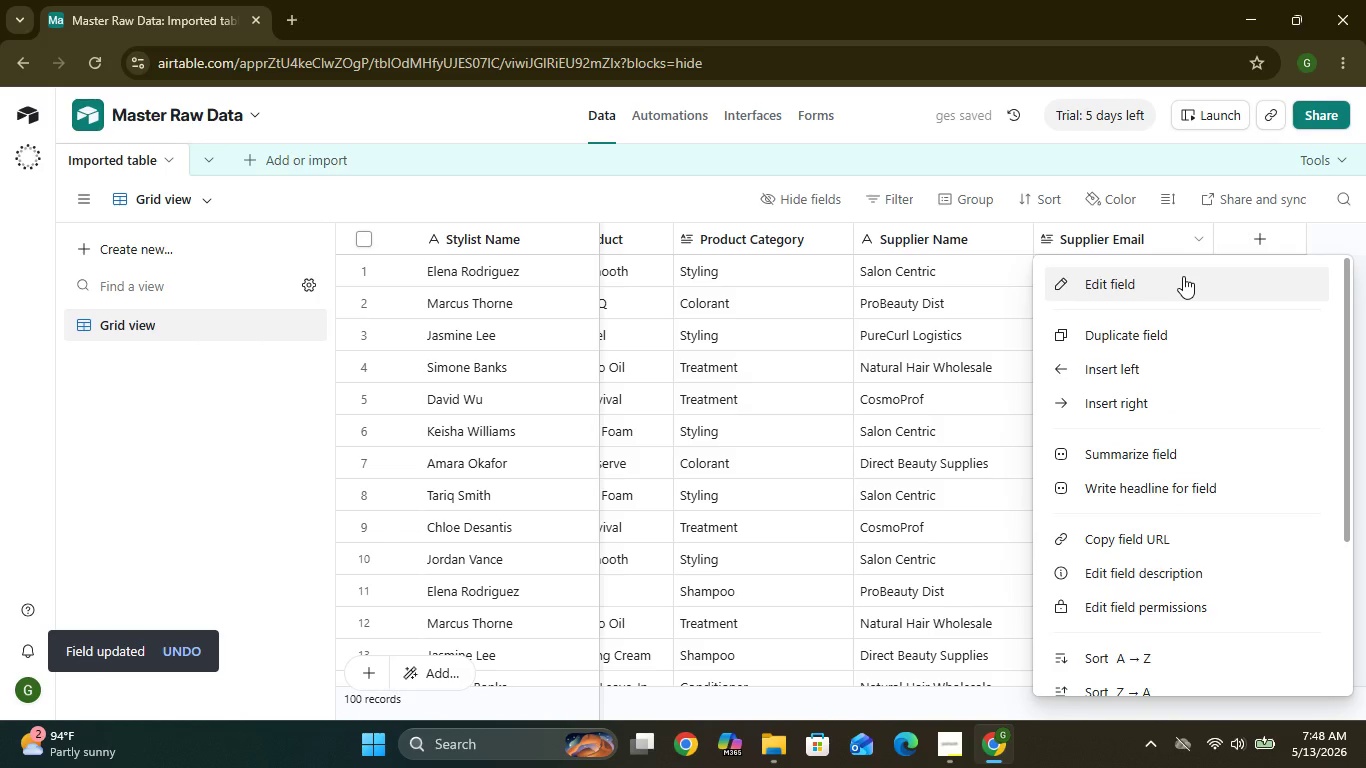 
left_click([1183, 276])
 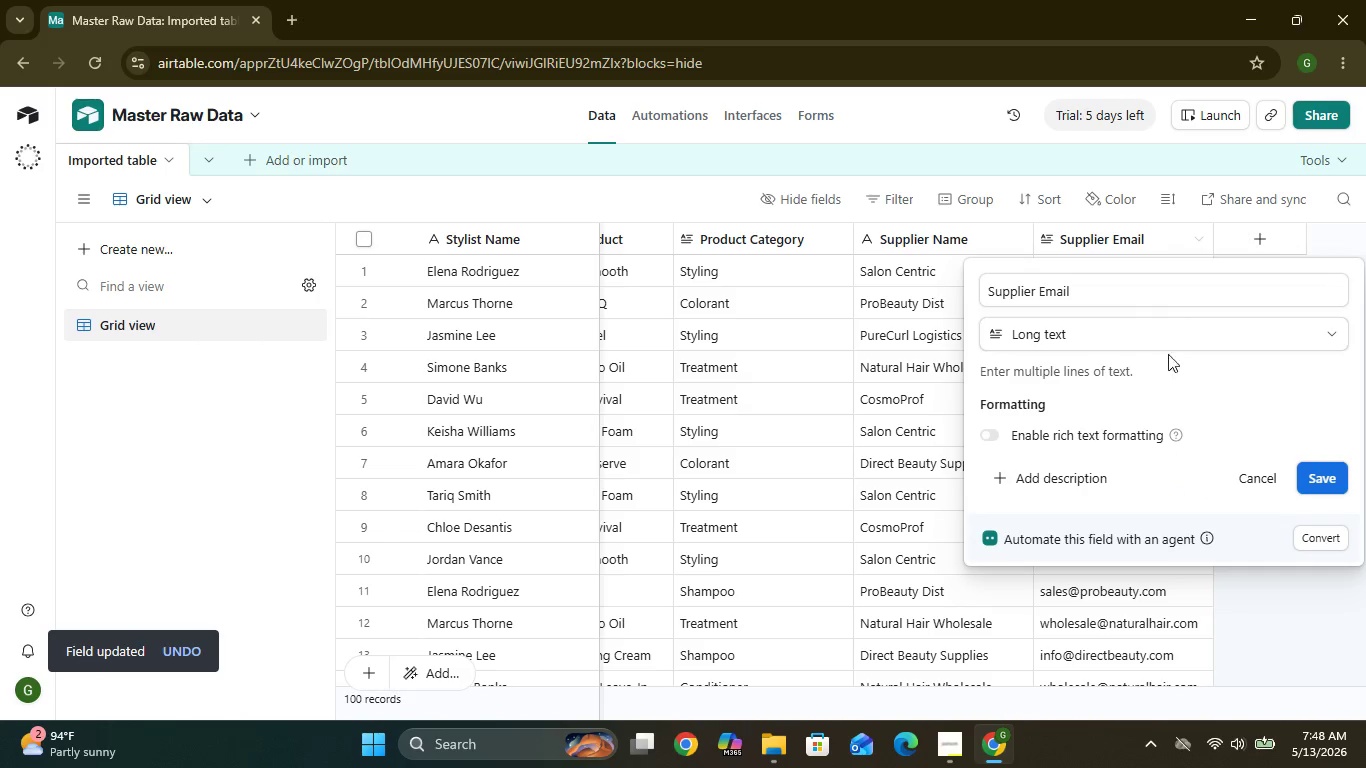 
left_click([1154, 334])
 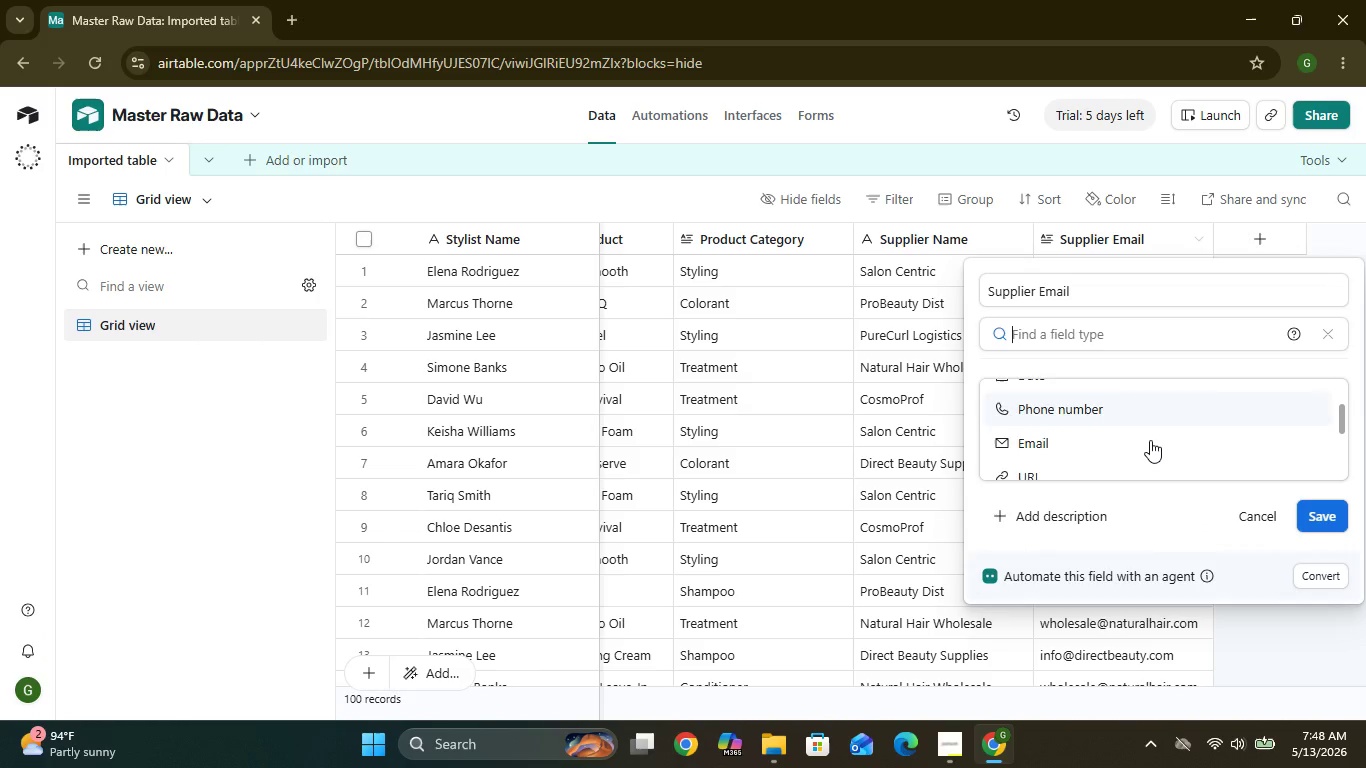 
wait(6.28)
 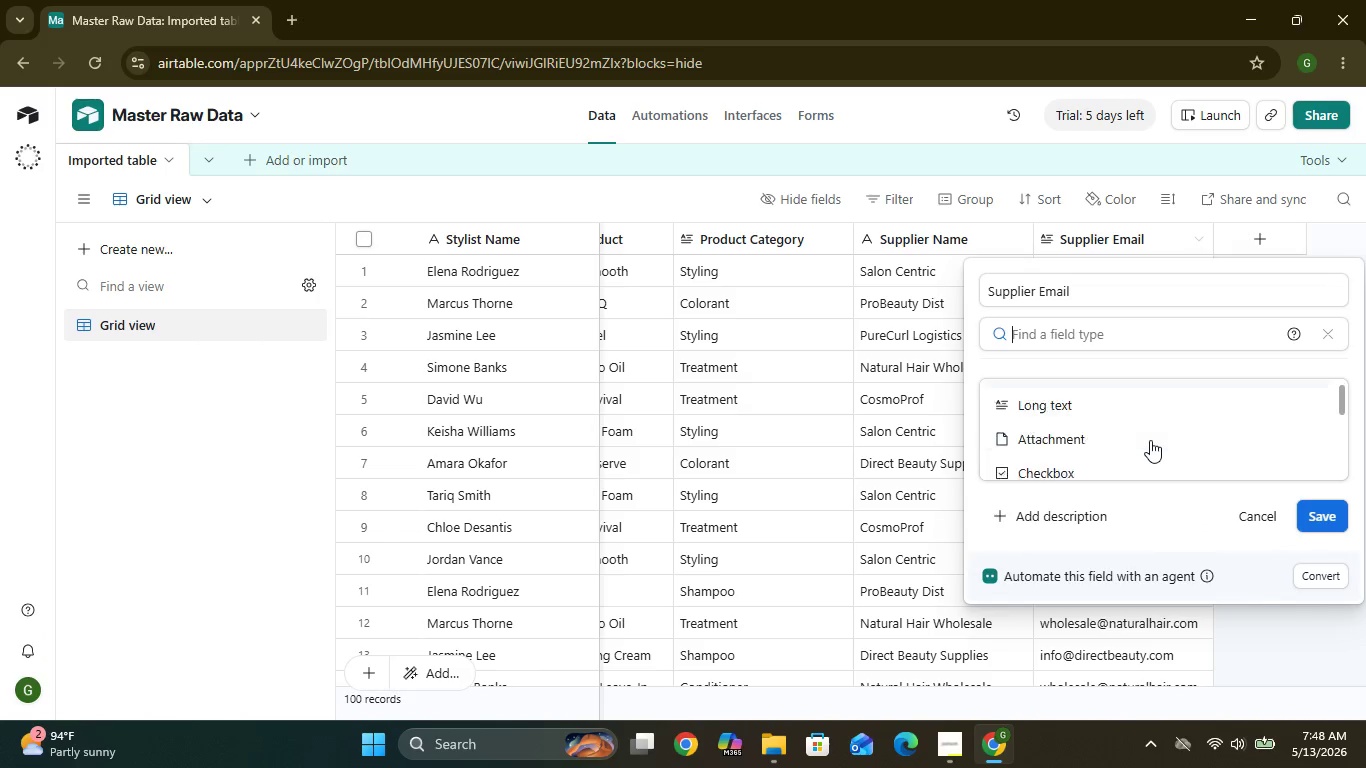 
left_click([1133, 430])
 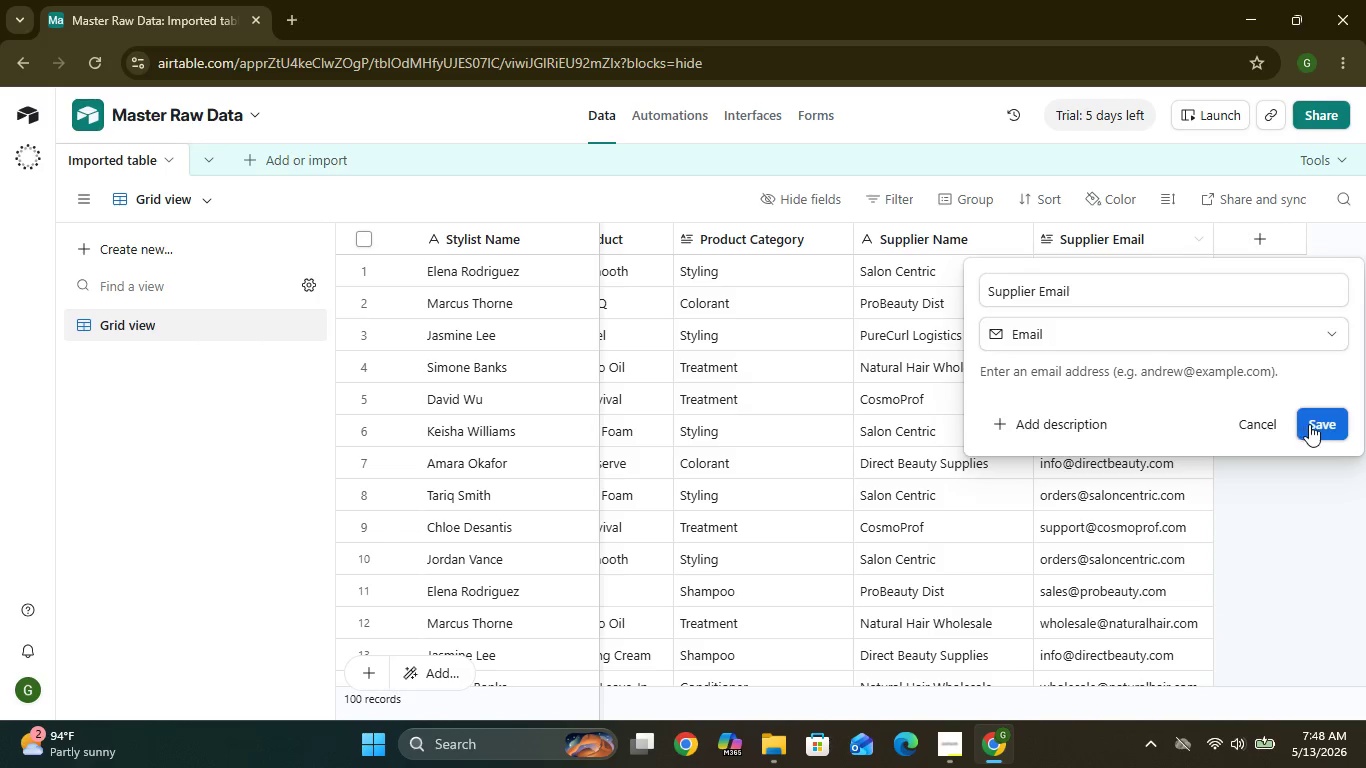 
left_click([1315, 422])
 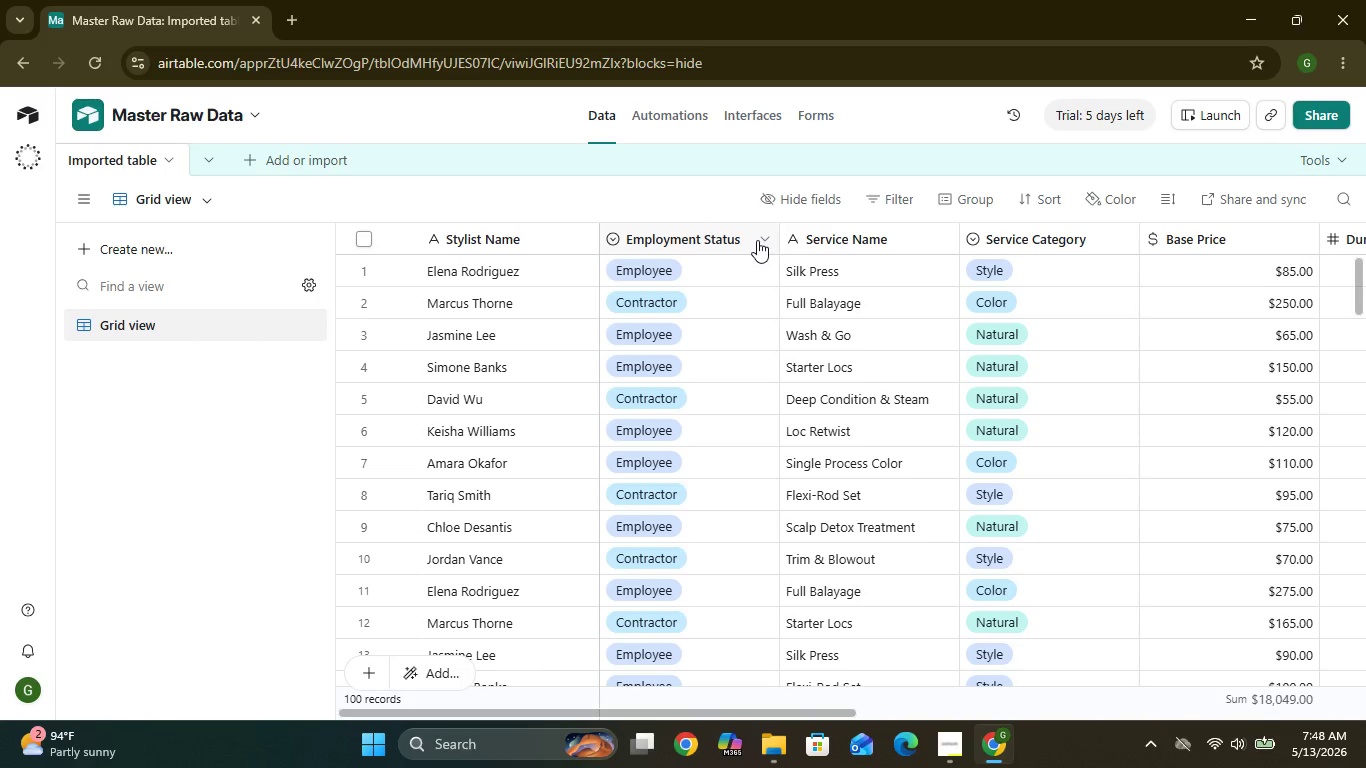 
wait(43.64)
 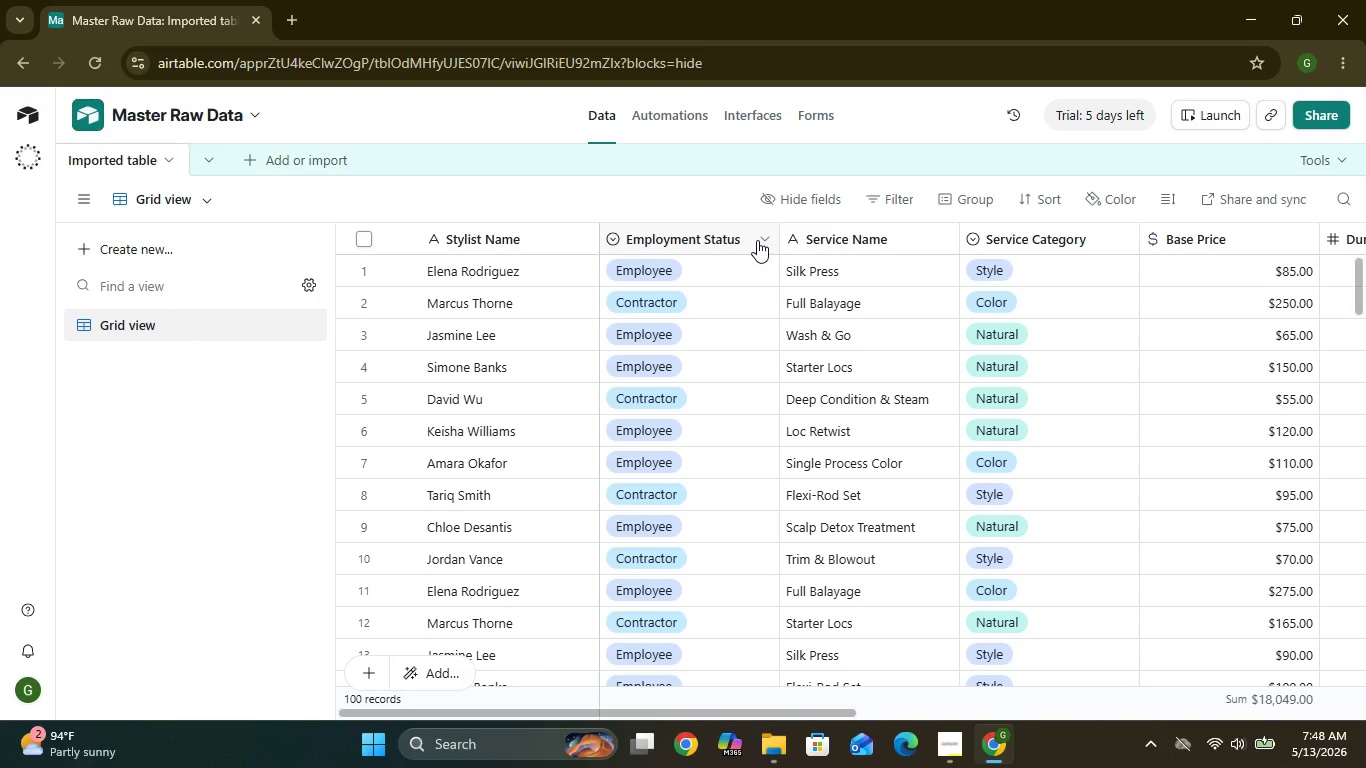 
left_click([765, 239])
 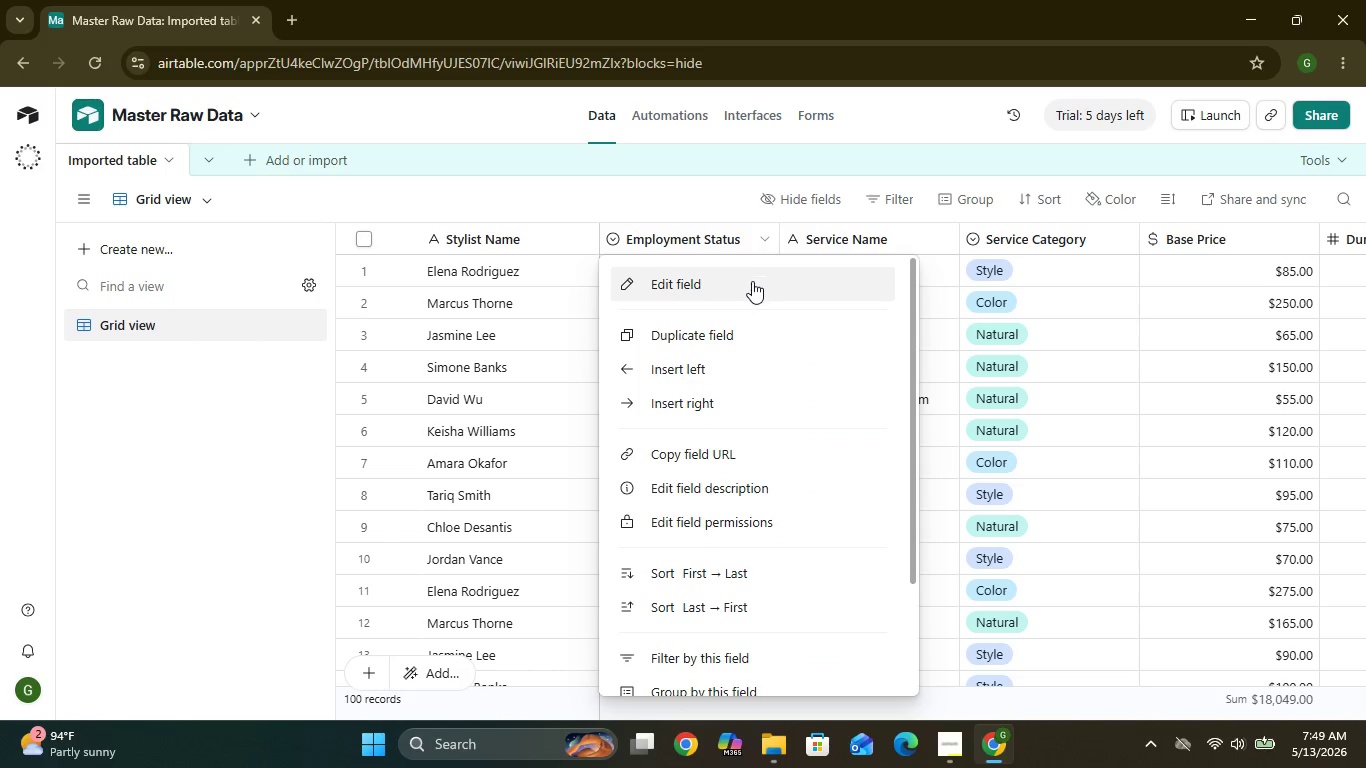 
left_click([752, 281])
 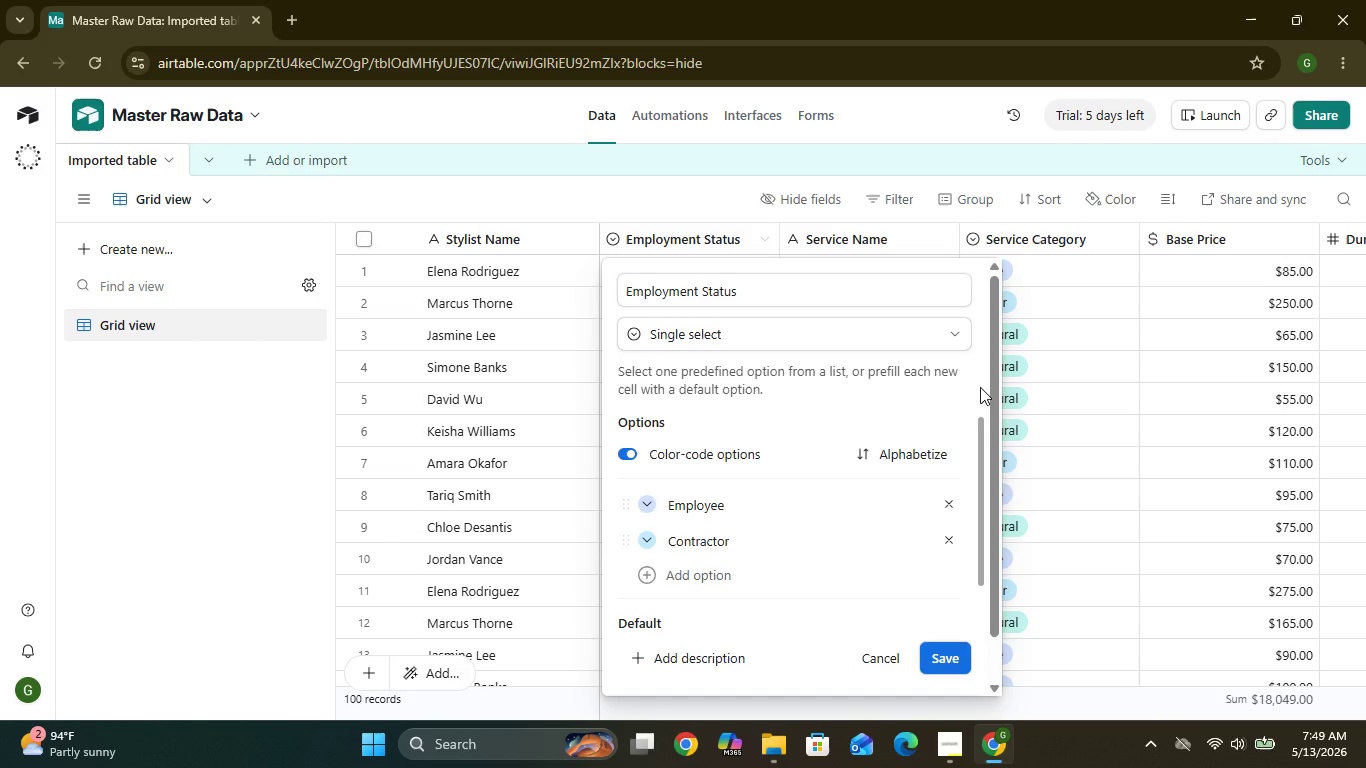 
wait(9.53)
 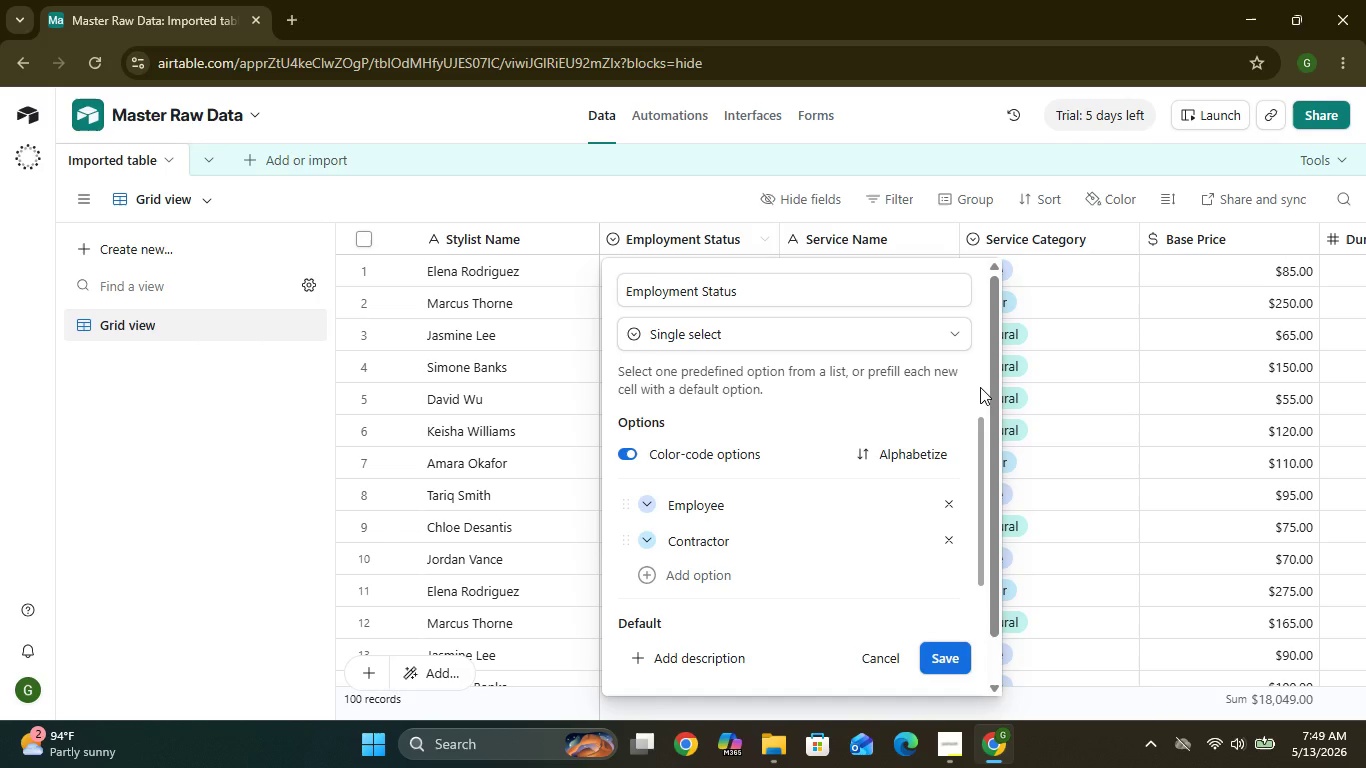 
left_click([672, 663])
 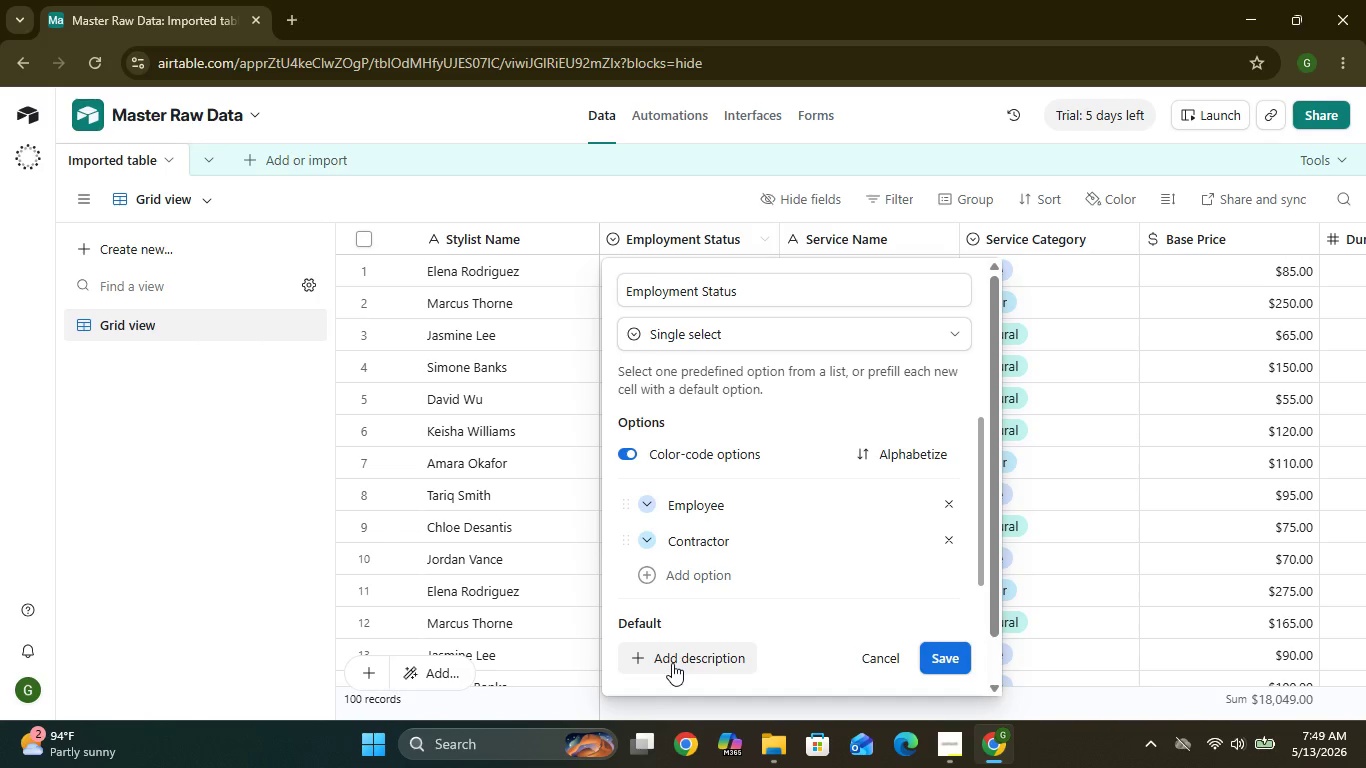 
mouse_move([704, 637])
 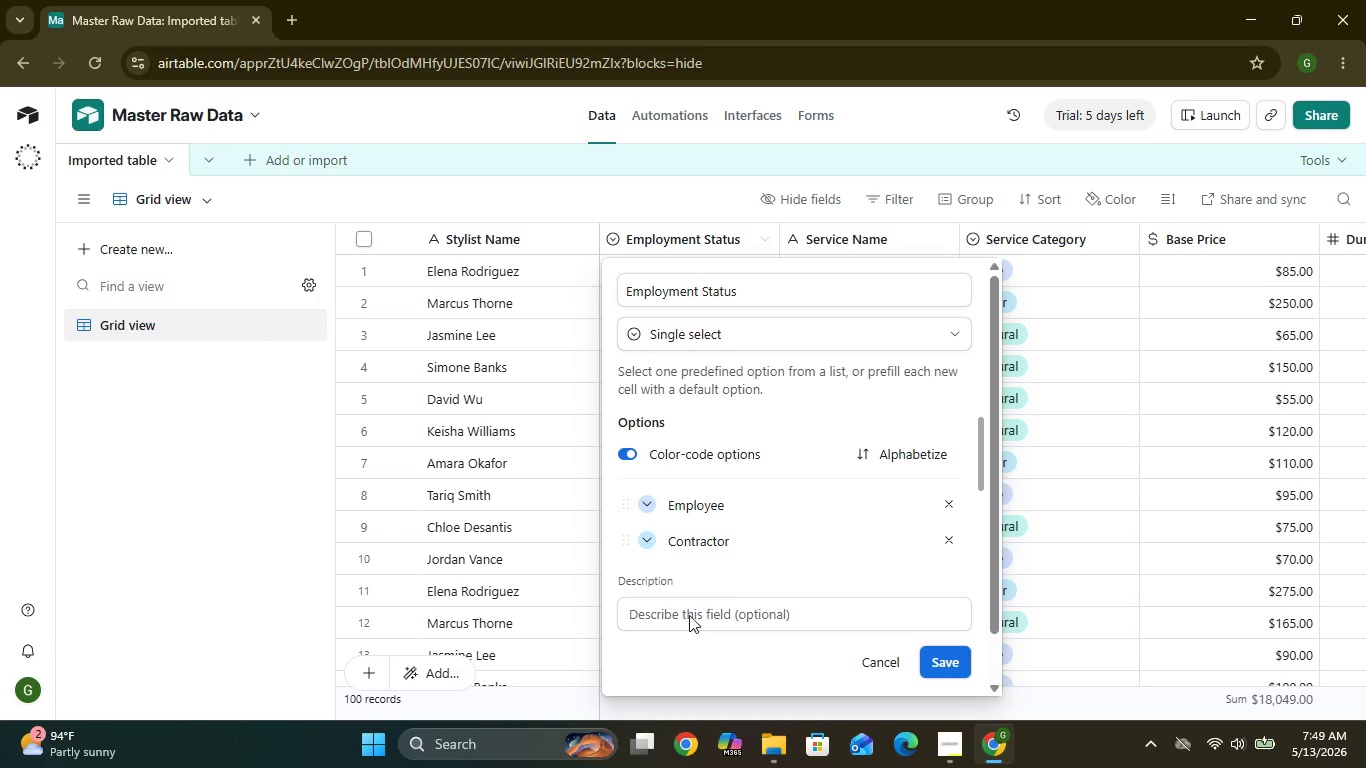 
mouse_move([757, 550])
 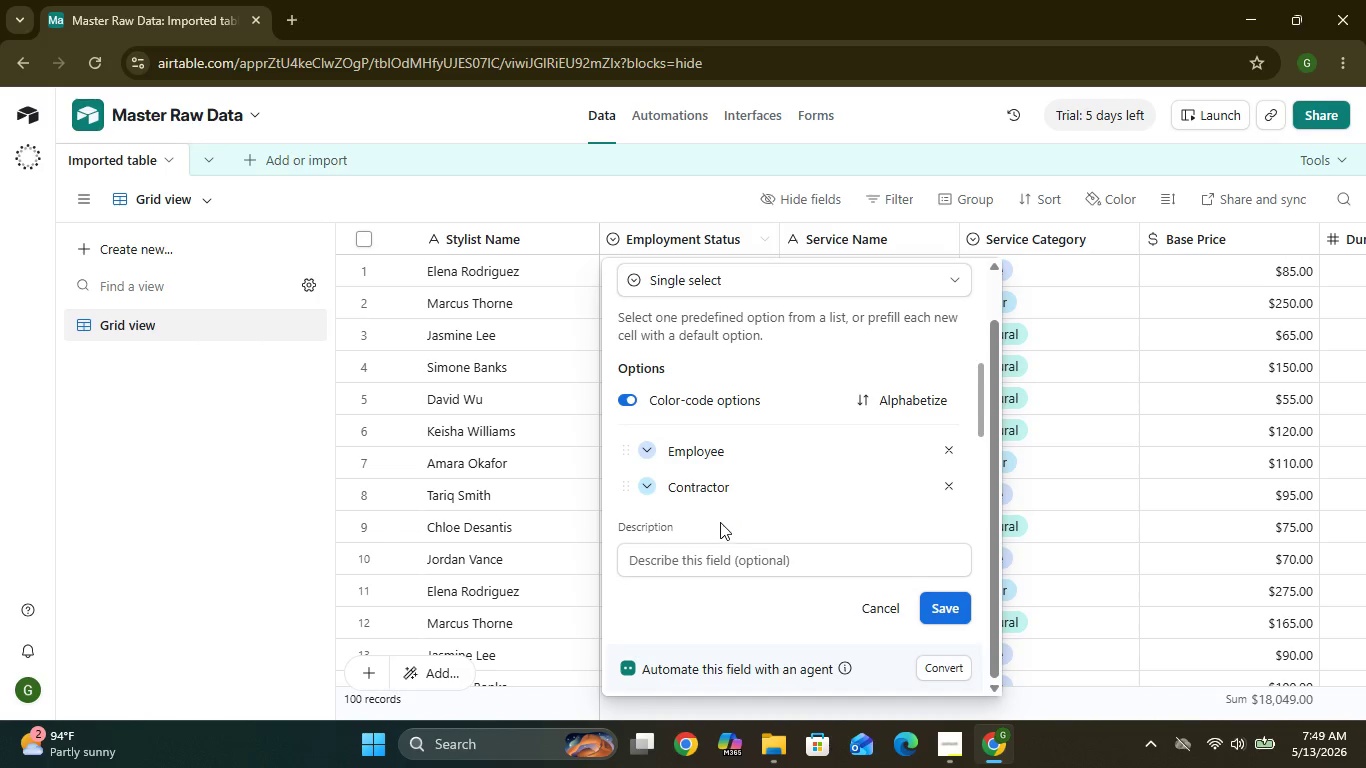 
left_click([714, 525])
 